 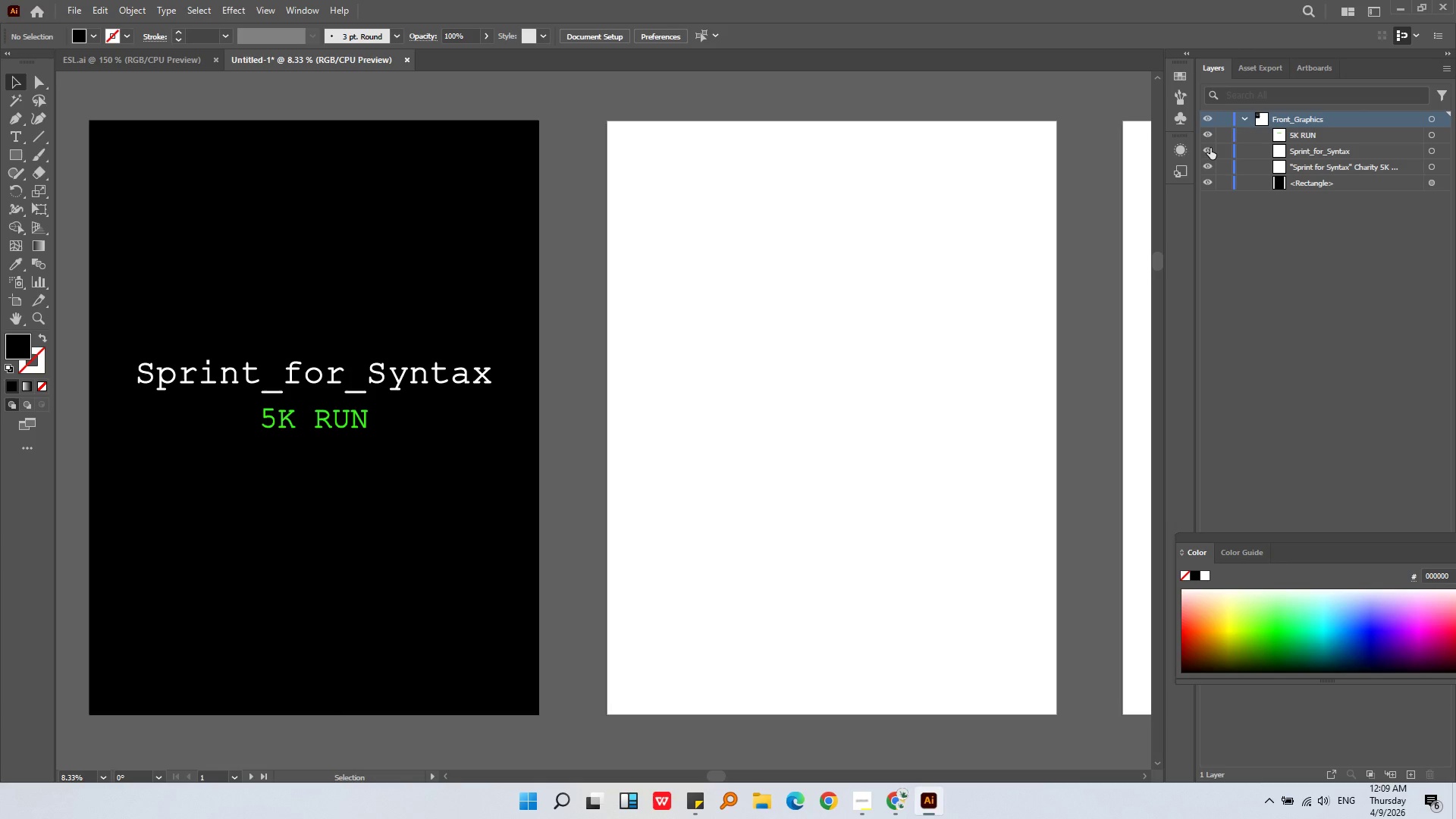 
left_click([1219, 229])
 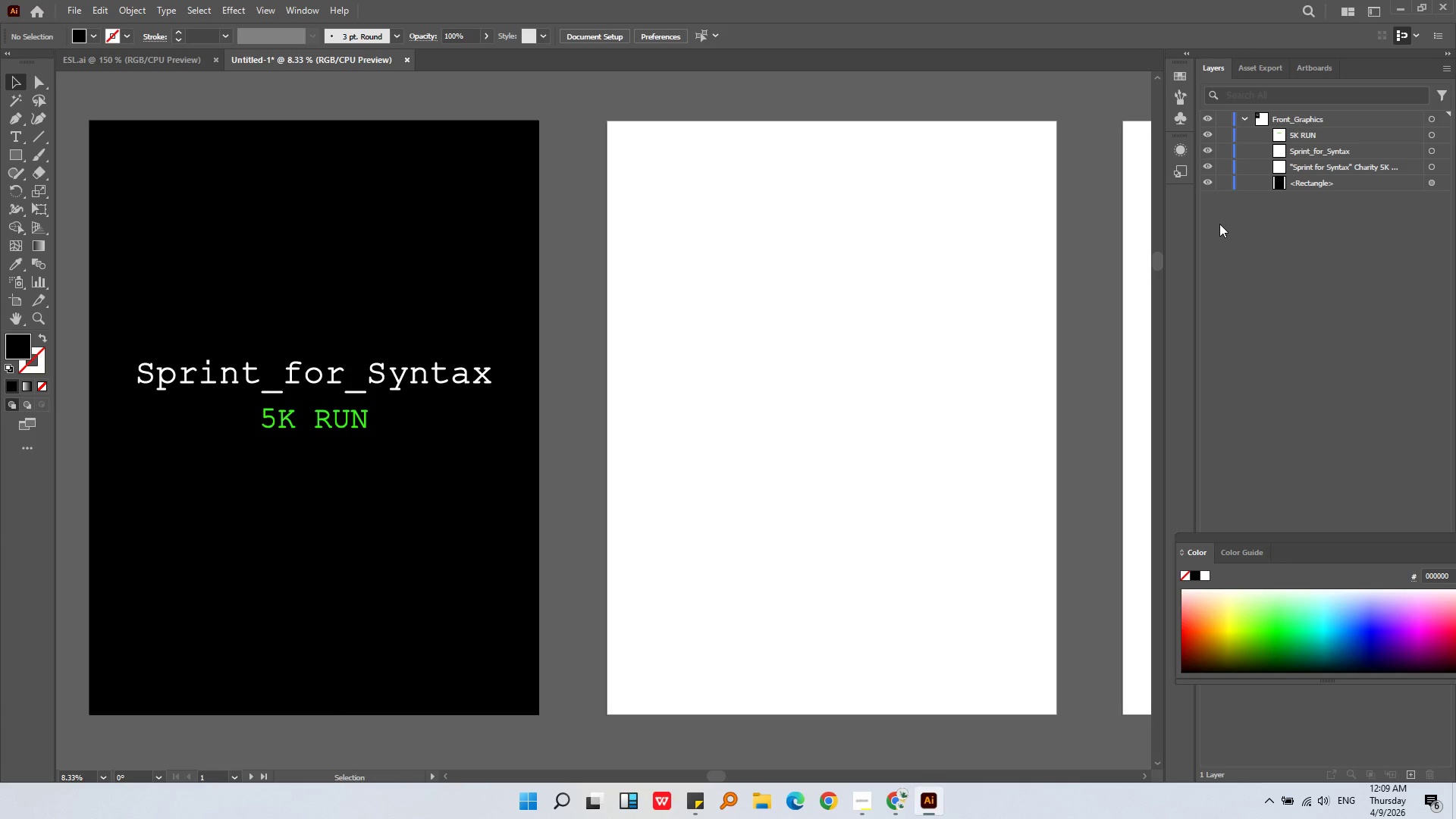 
key(Alt+AltLeft)
 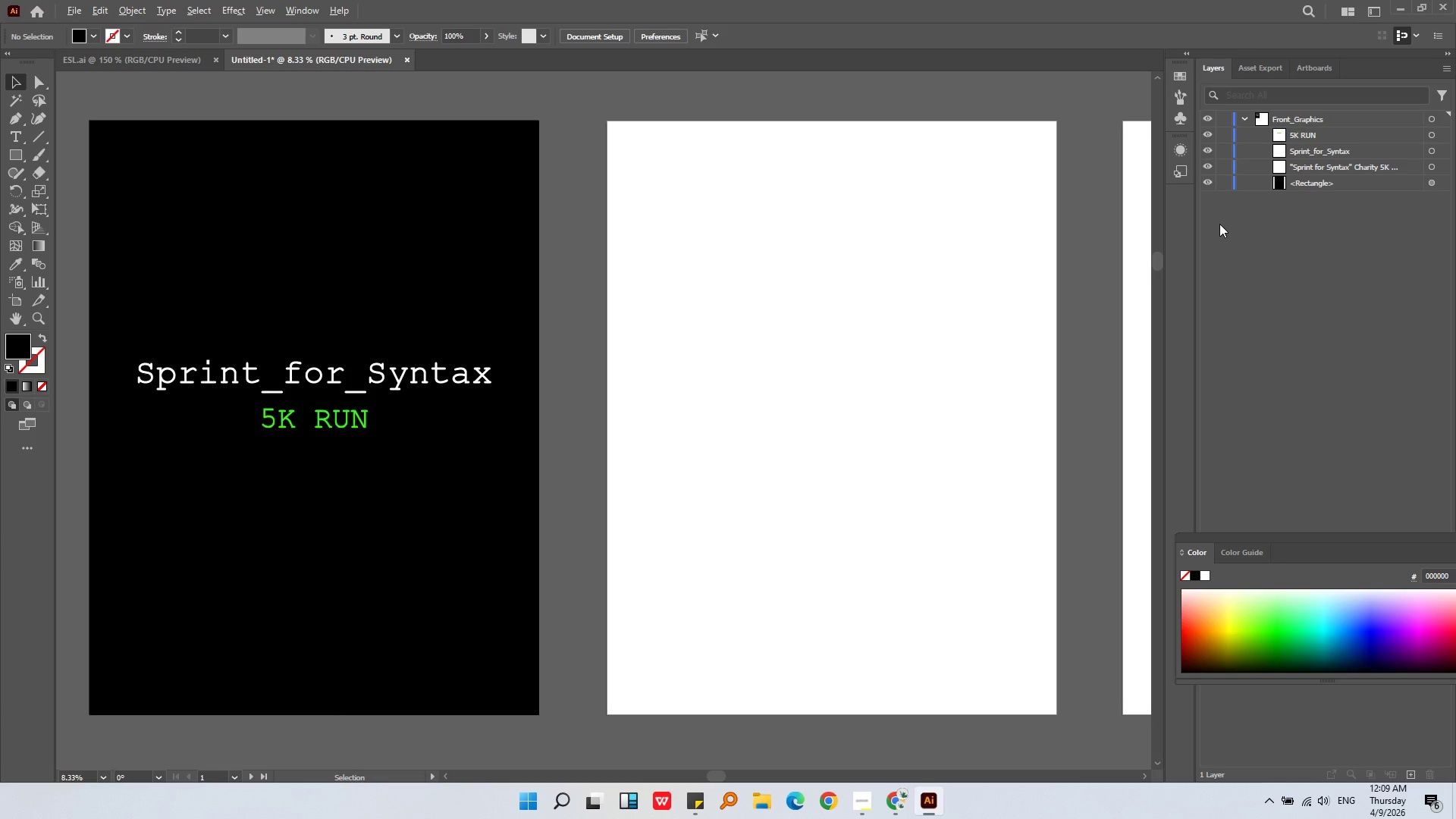 
scroll: coordinate [1219, 224], scroll_direction: down, amount: 1.0
 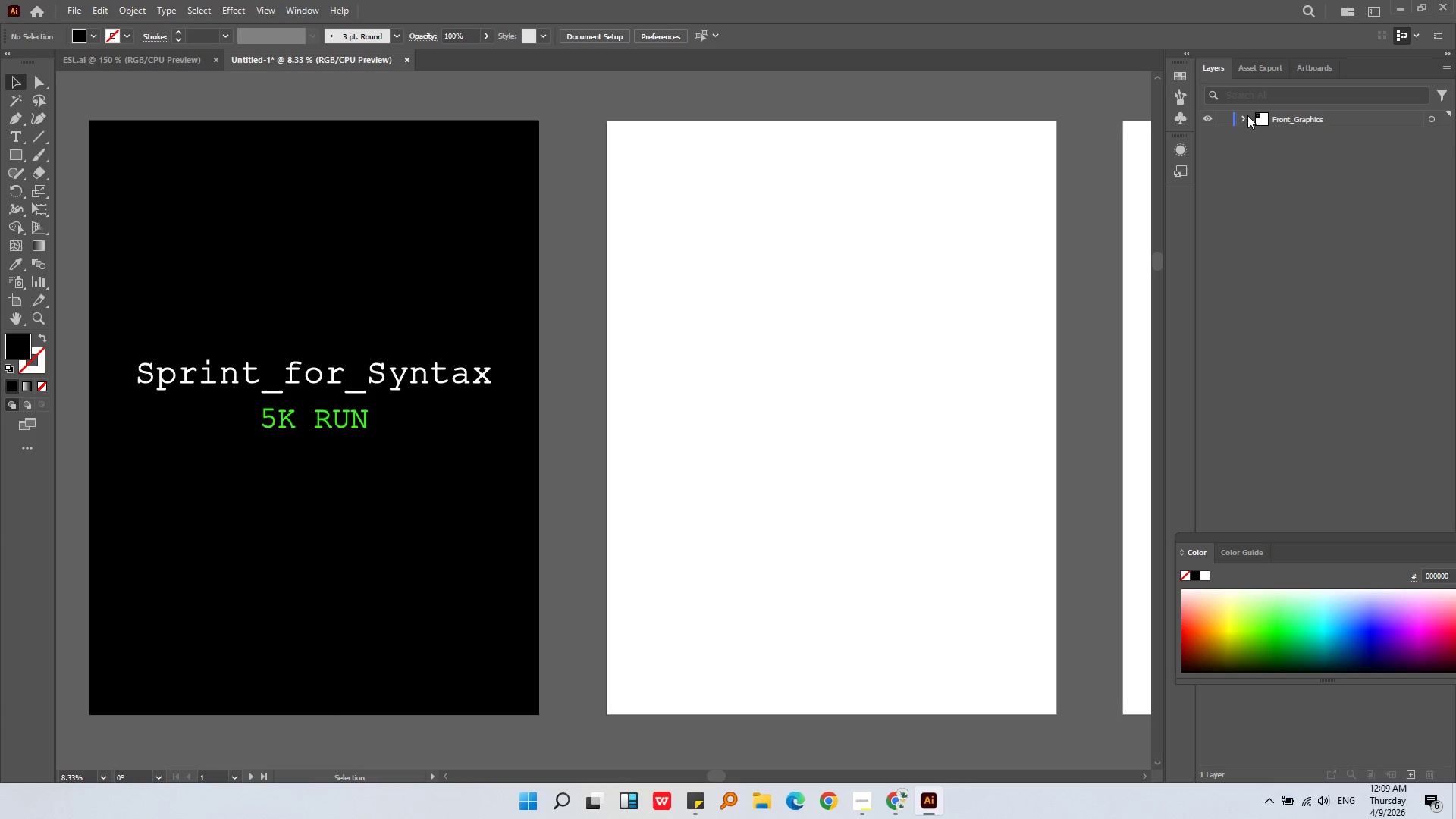 
left_click([1410, 776])
 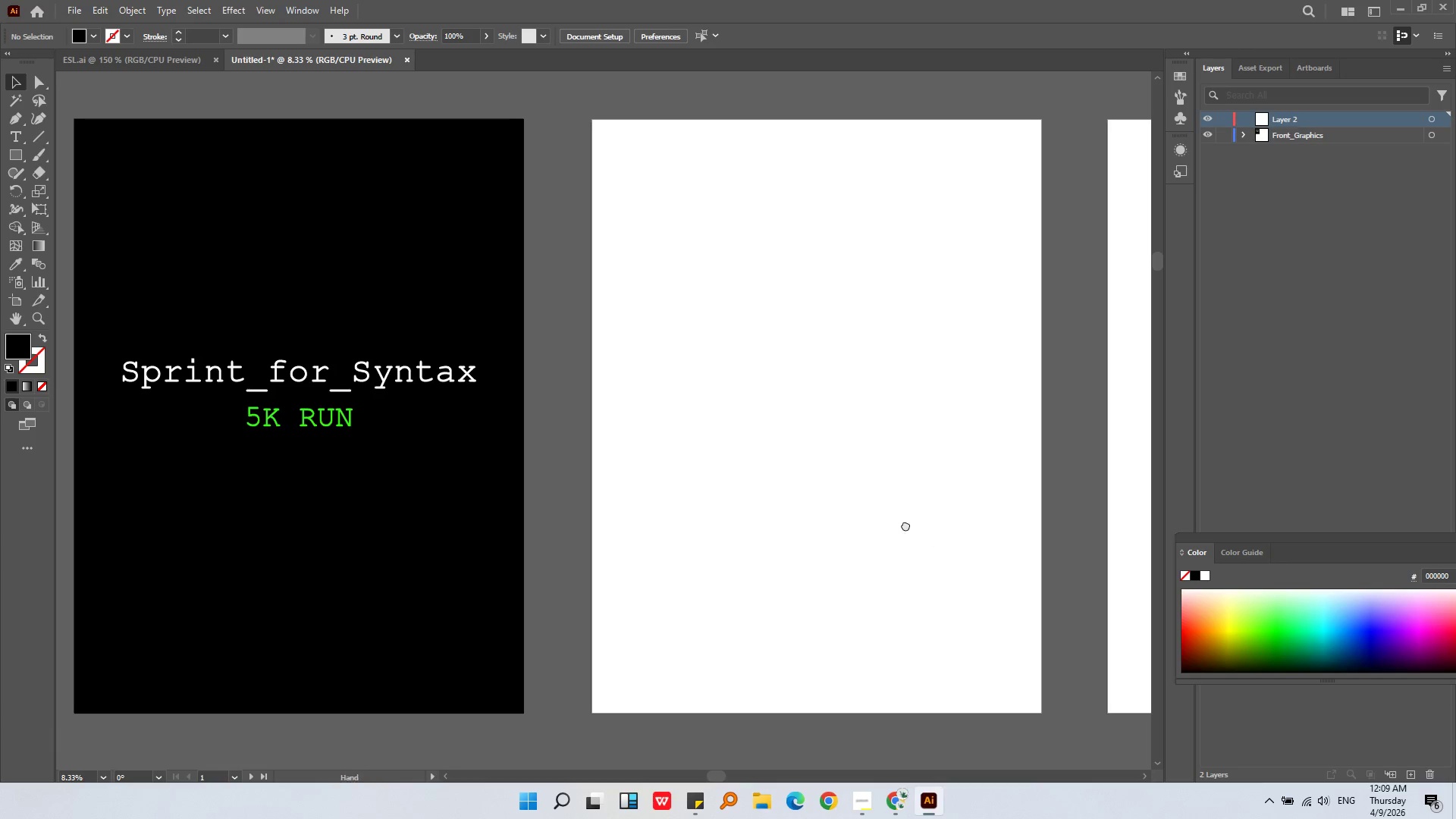 
left_click([859, 510])
 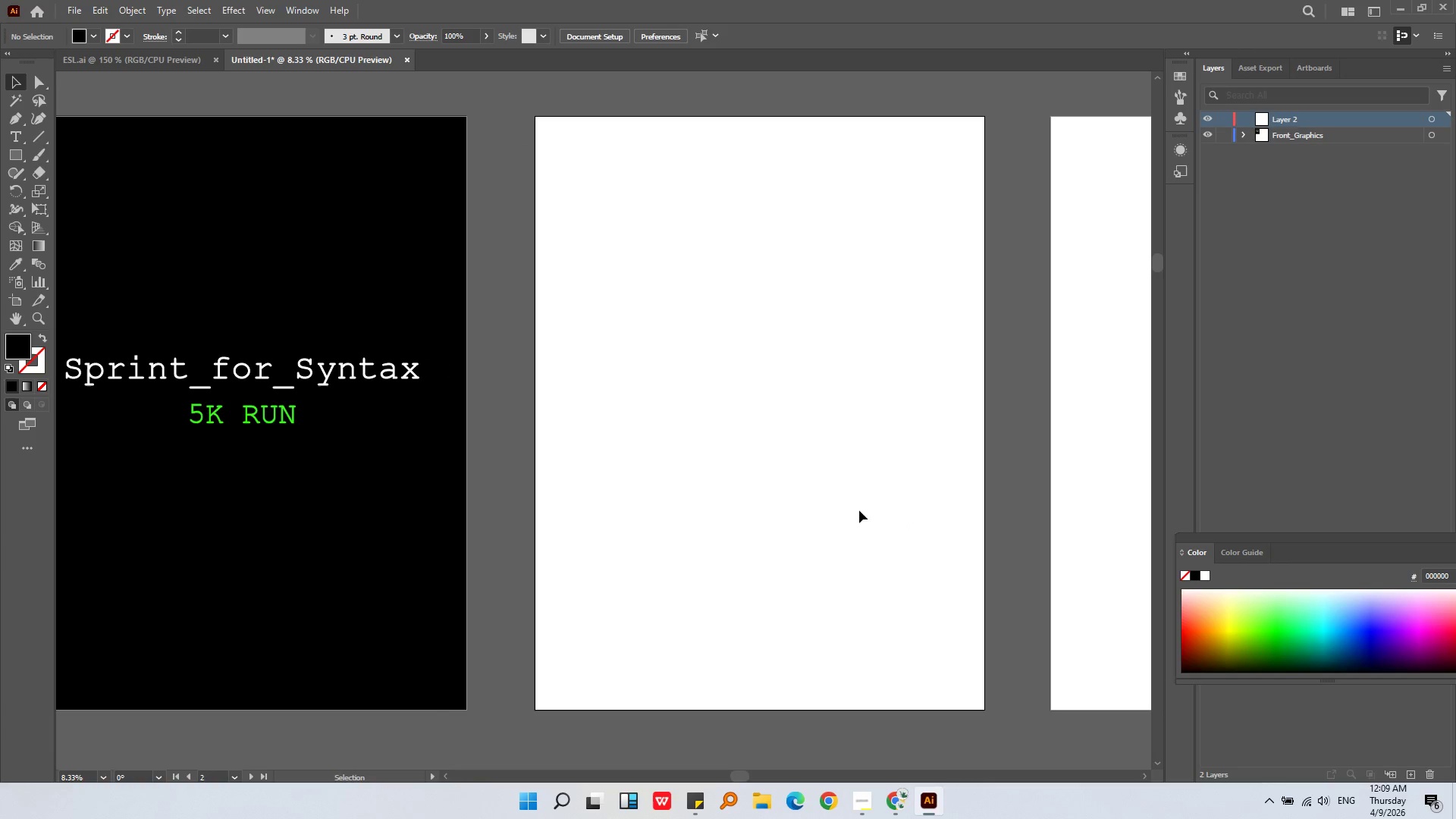 
key(Alt+AltLeft)
 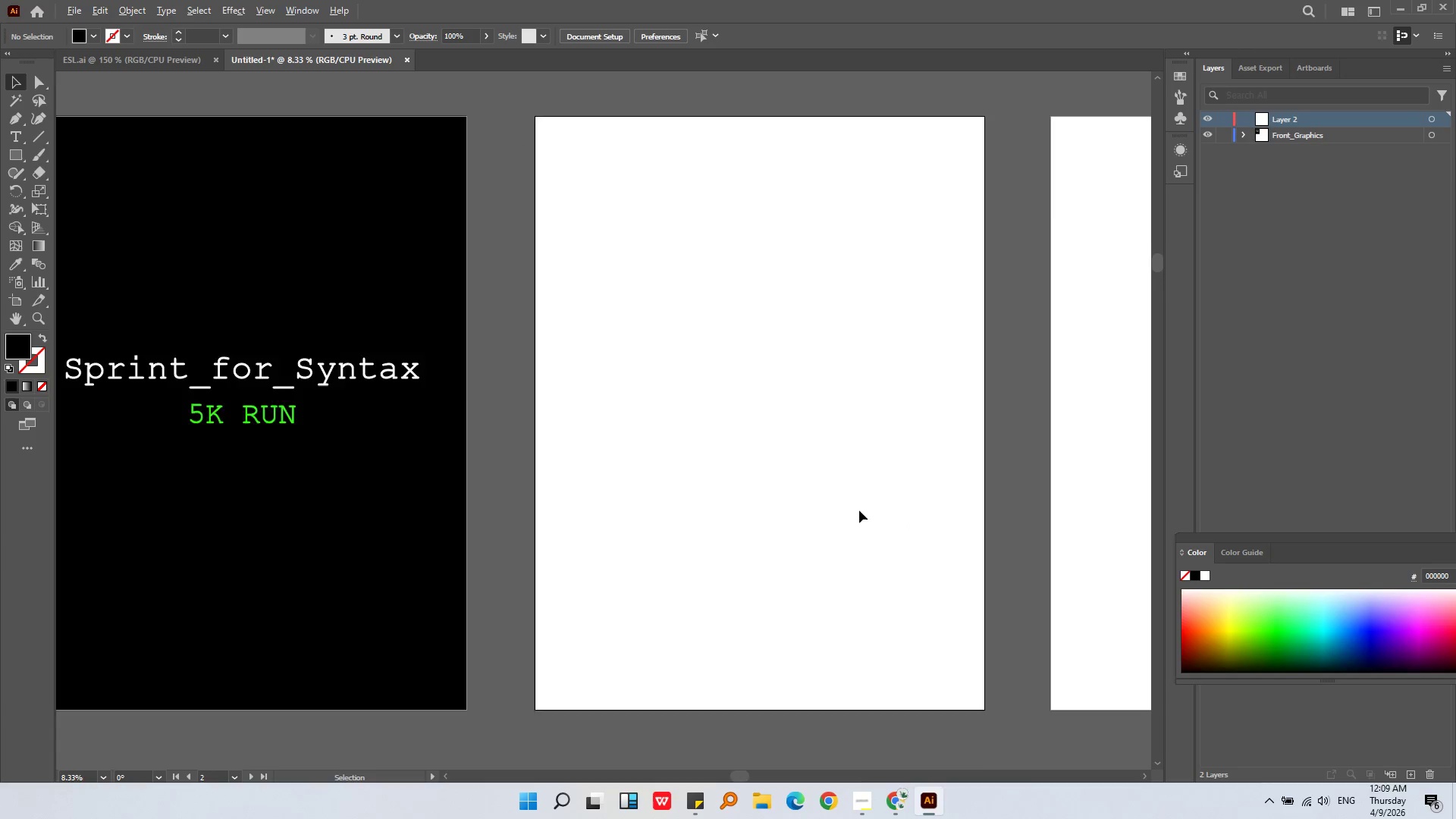 
scroll: coordinate [859, 510], scroll_direction: down, amount: 1.0
 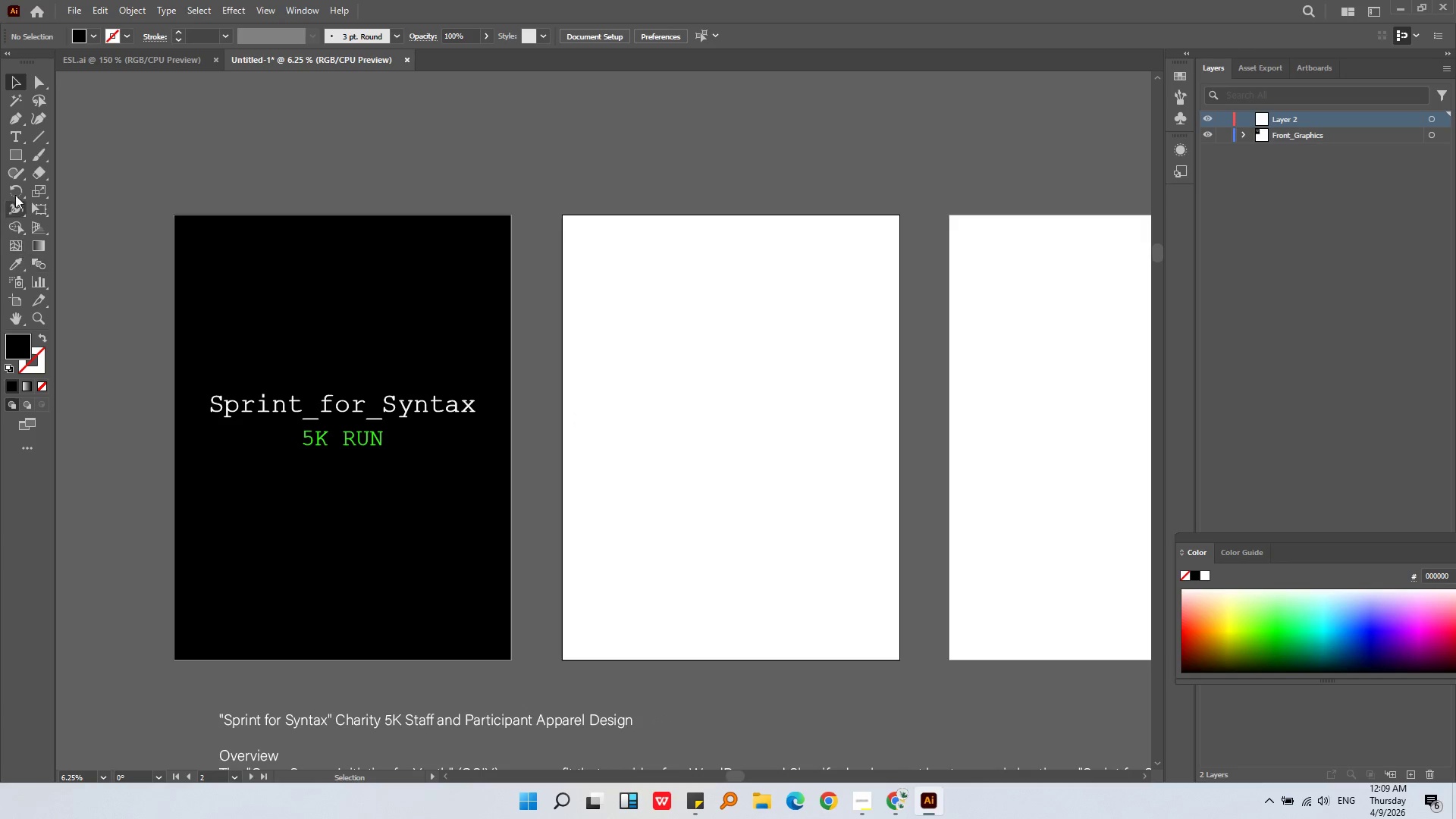 
left_click([13, 159])
 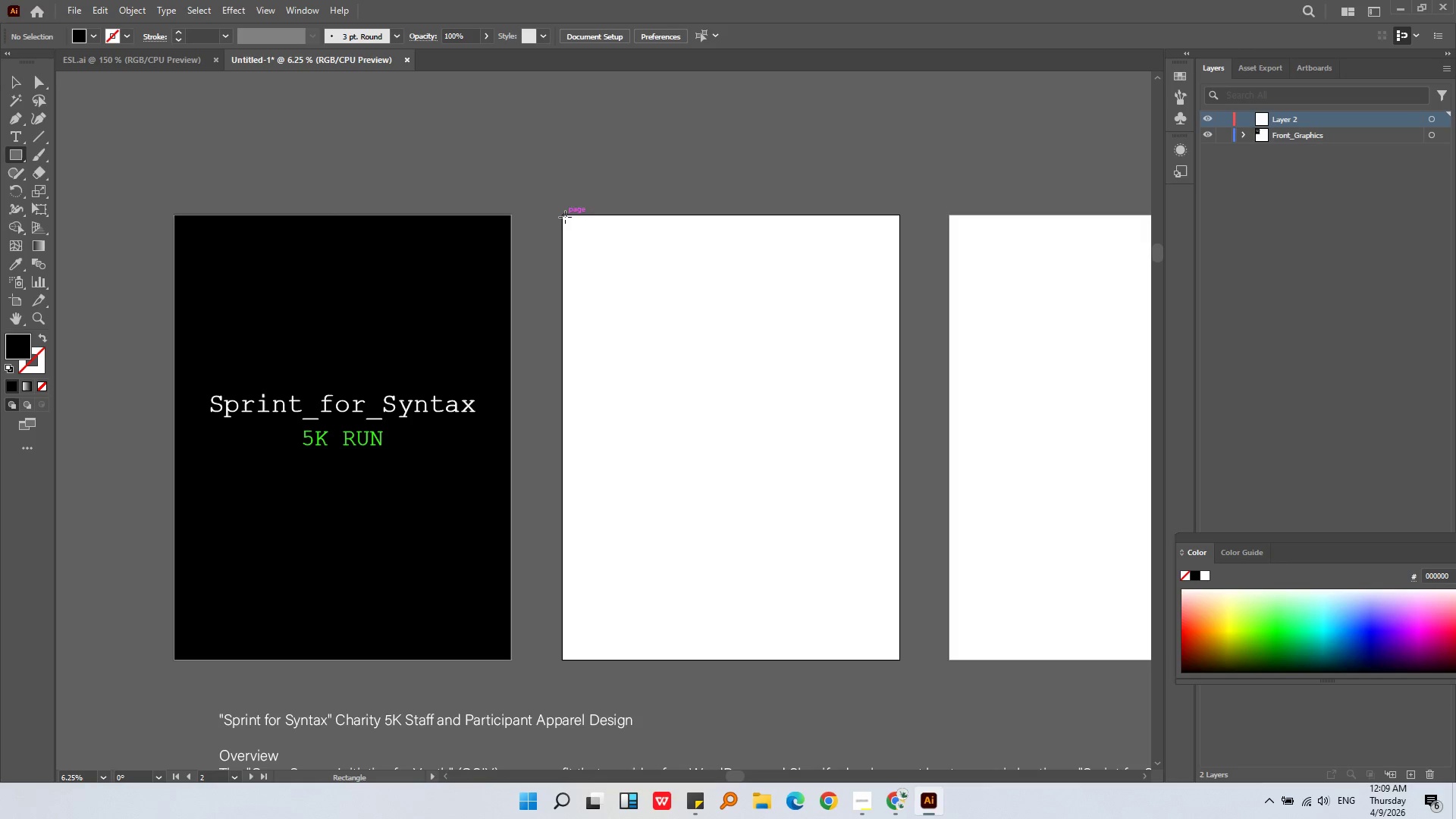 
left_click_drag(start_coordinate=[563, 214], to_coordinate=[899, 661])
 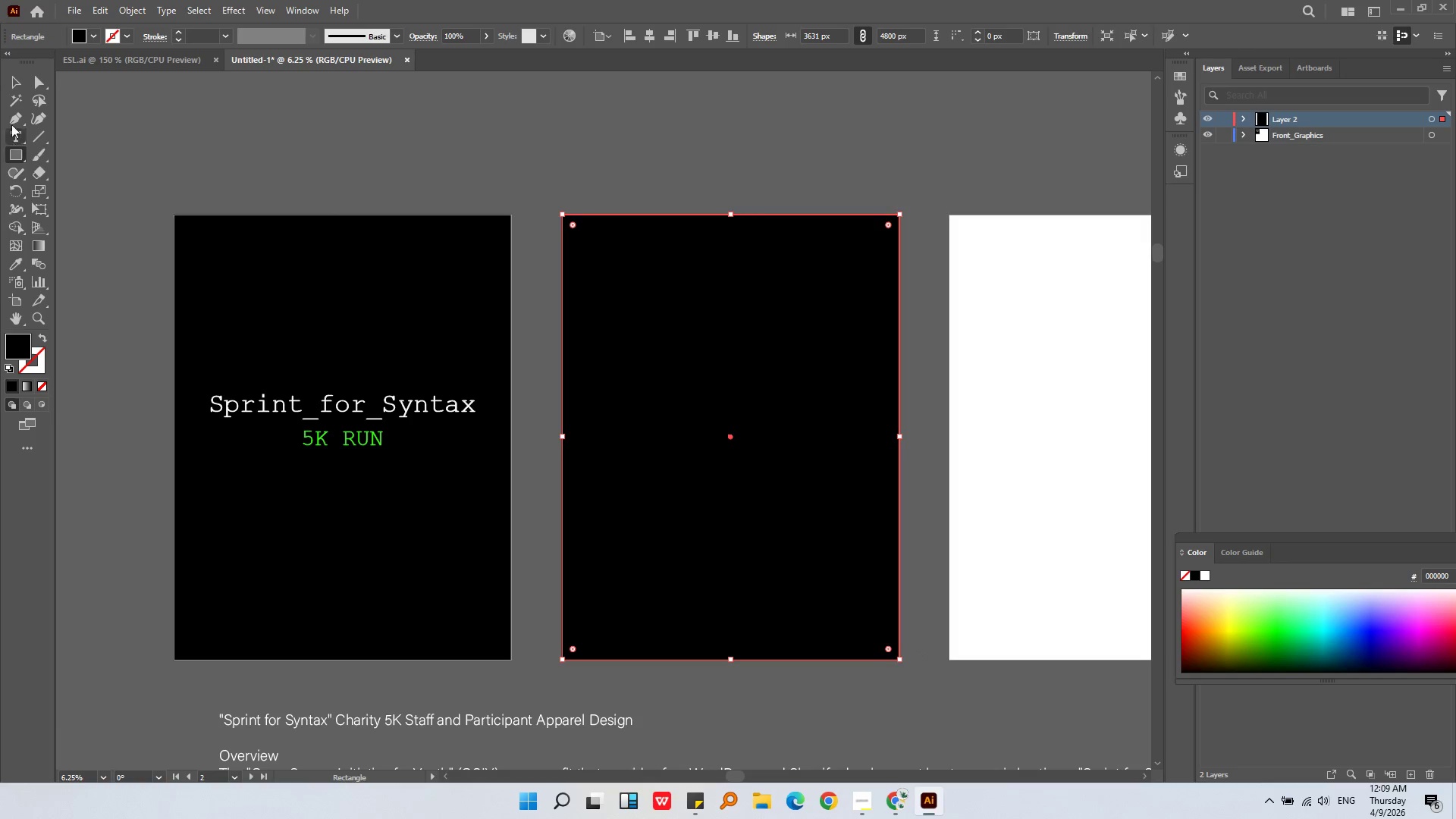 
left_click([8, 72])
 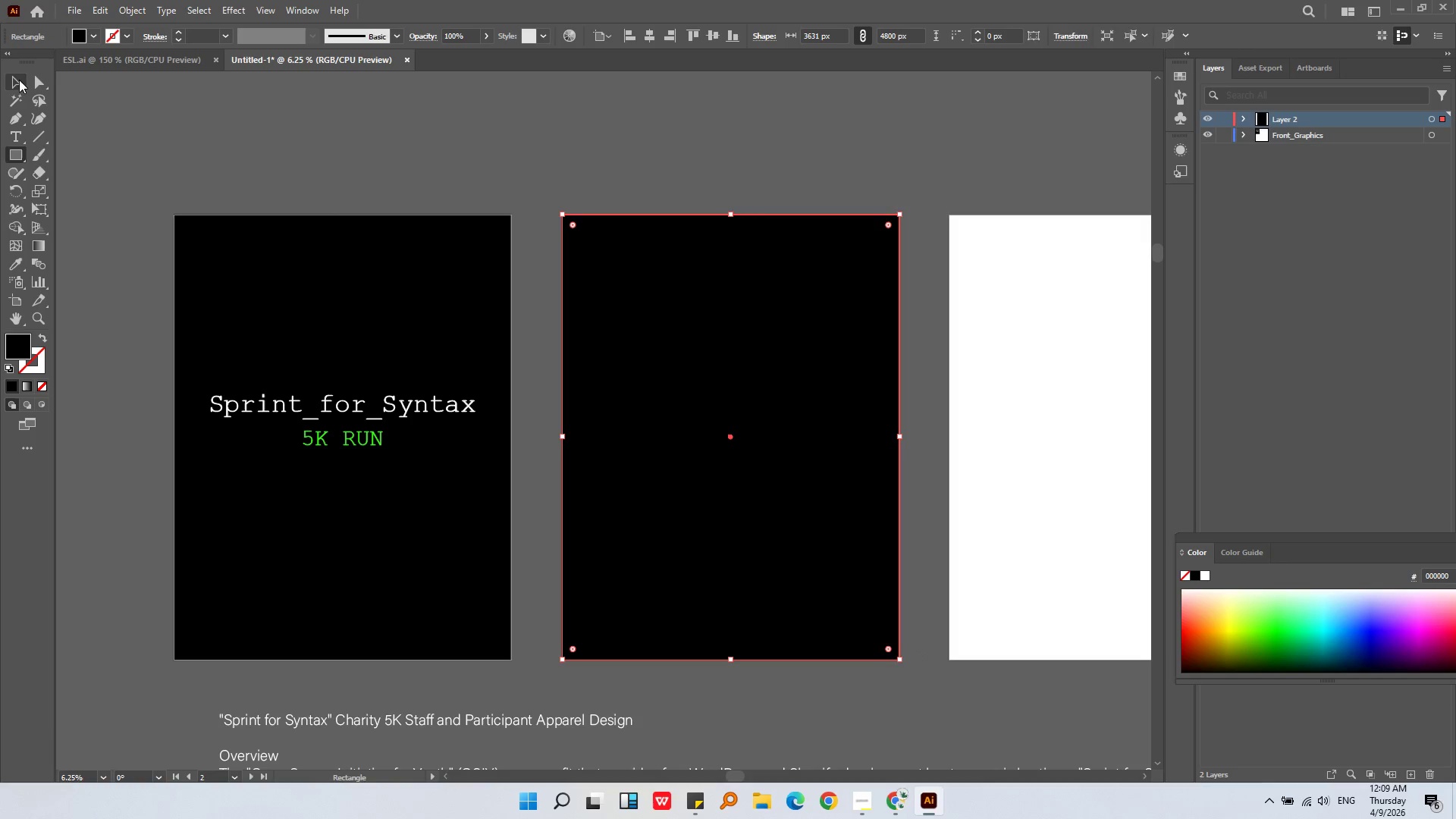 
double_click([256, 111])
 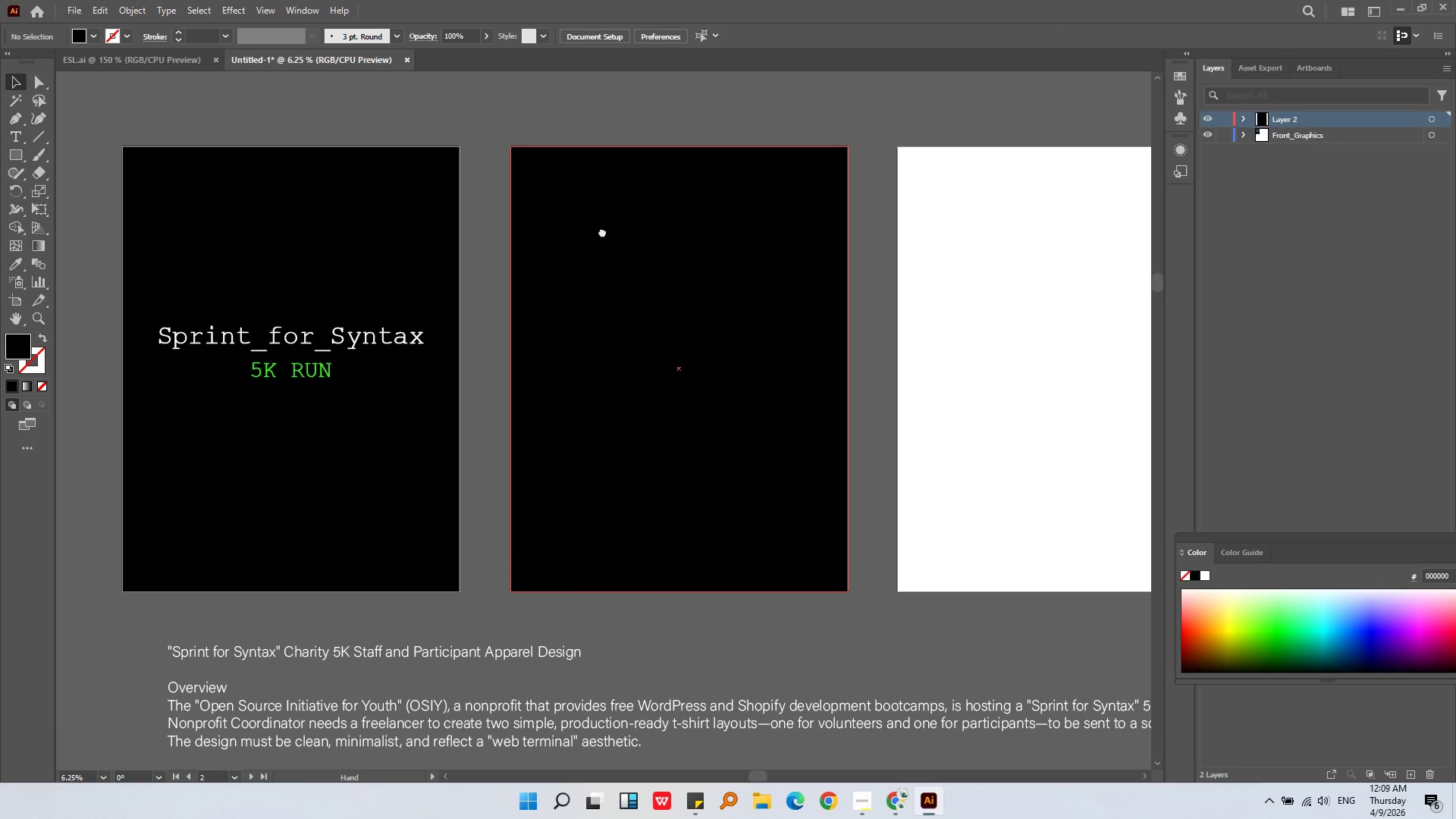 
key(Alt+AltLeft)
 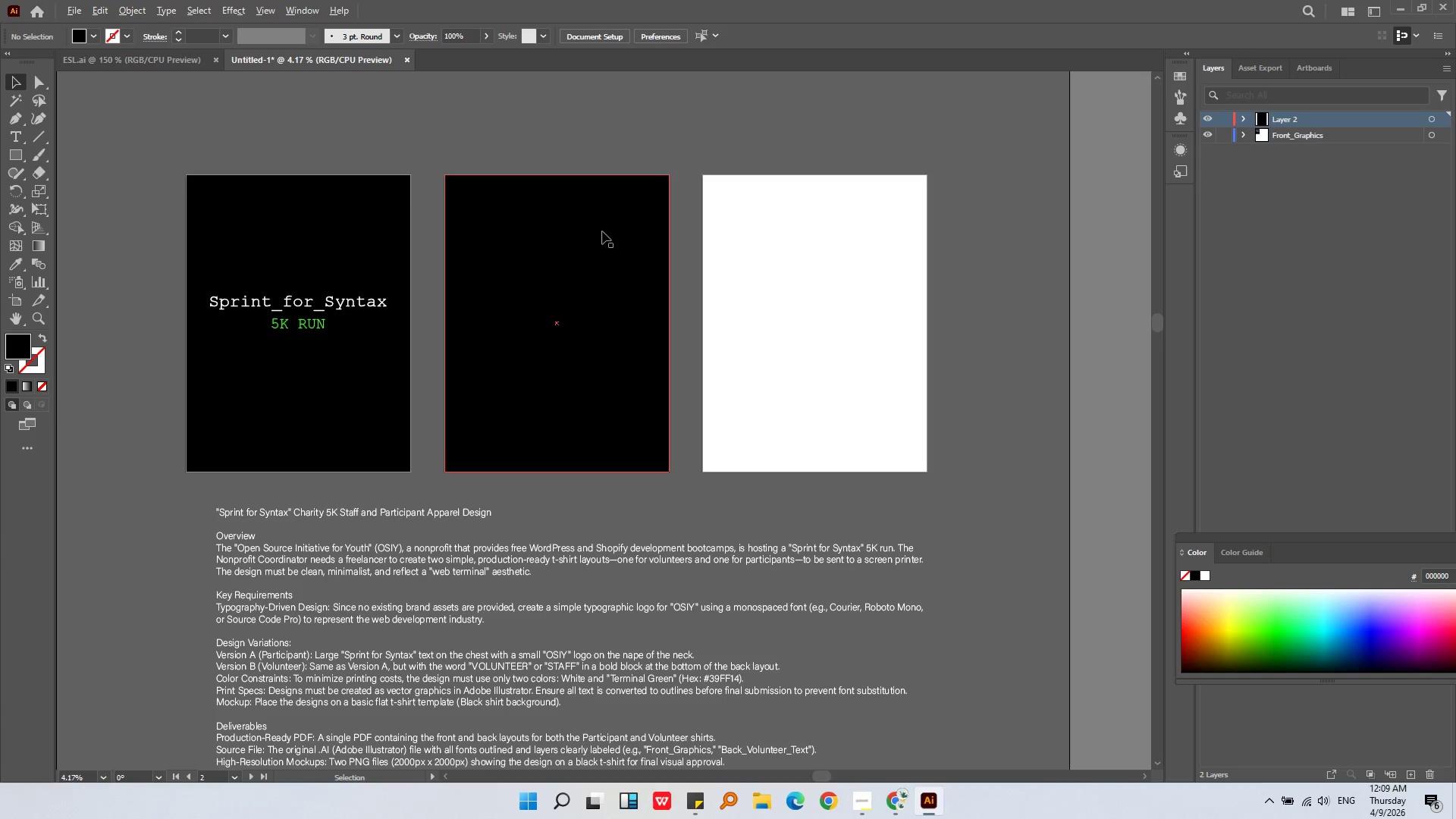 
scroll: coordinate [602, 231], scroll_direction: down, amount: 1.0
 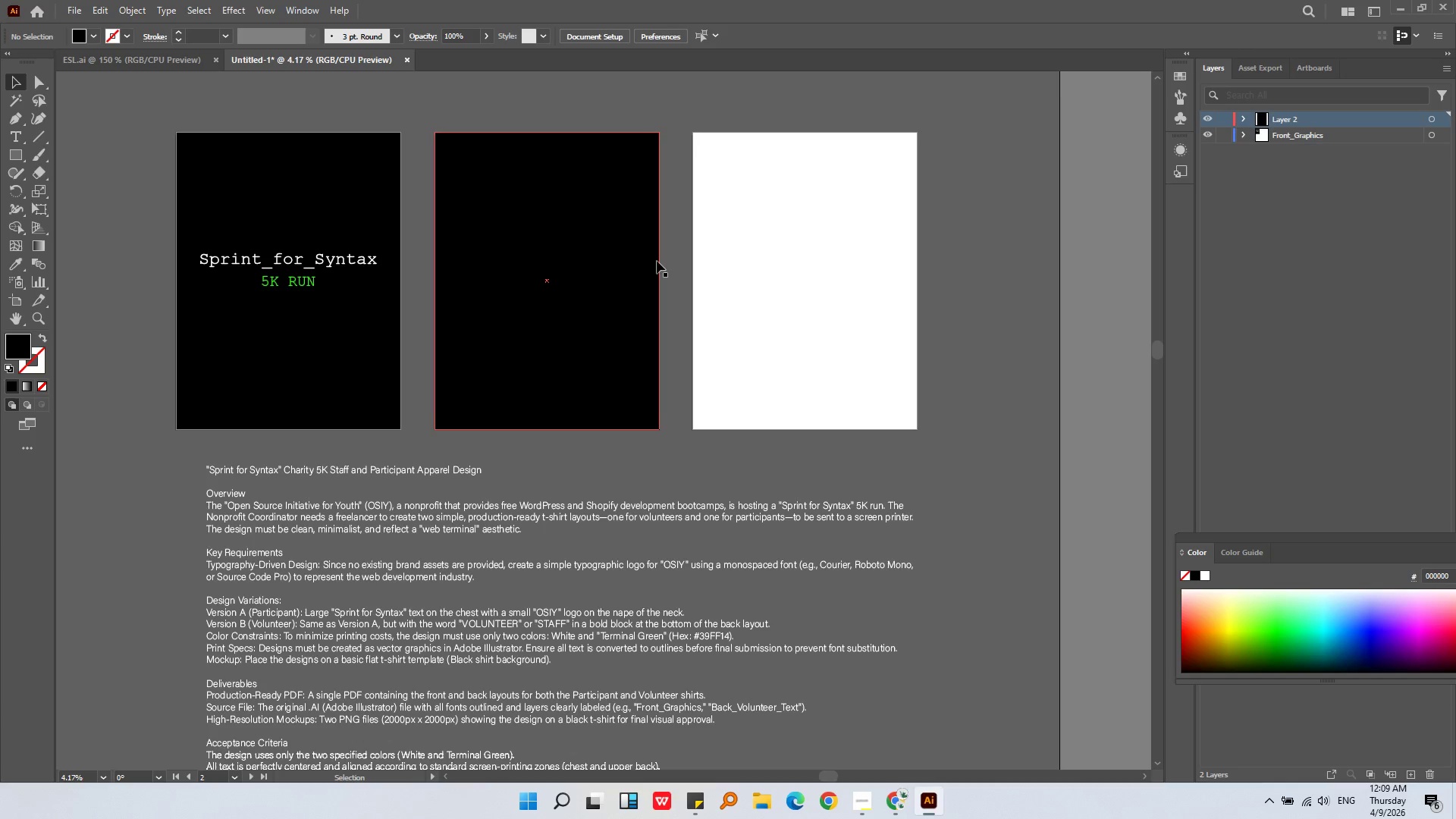 
left_click([678, 281])
 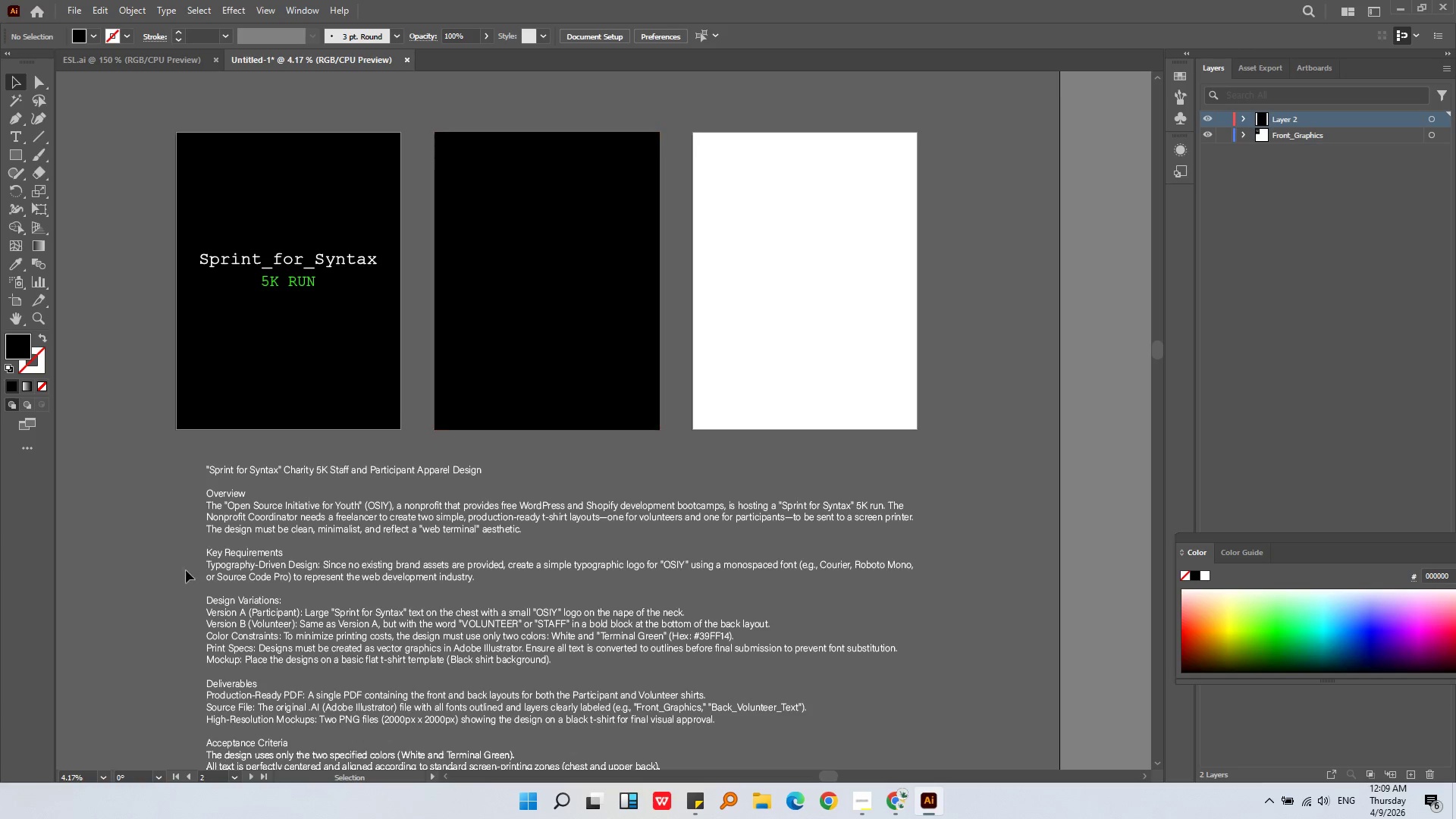 
hold_key(key=AltLeft, duration=0.56)
scroll: coordinate [257, 682], scroll_direction: up, amount: 1.0
 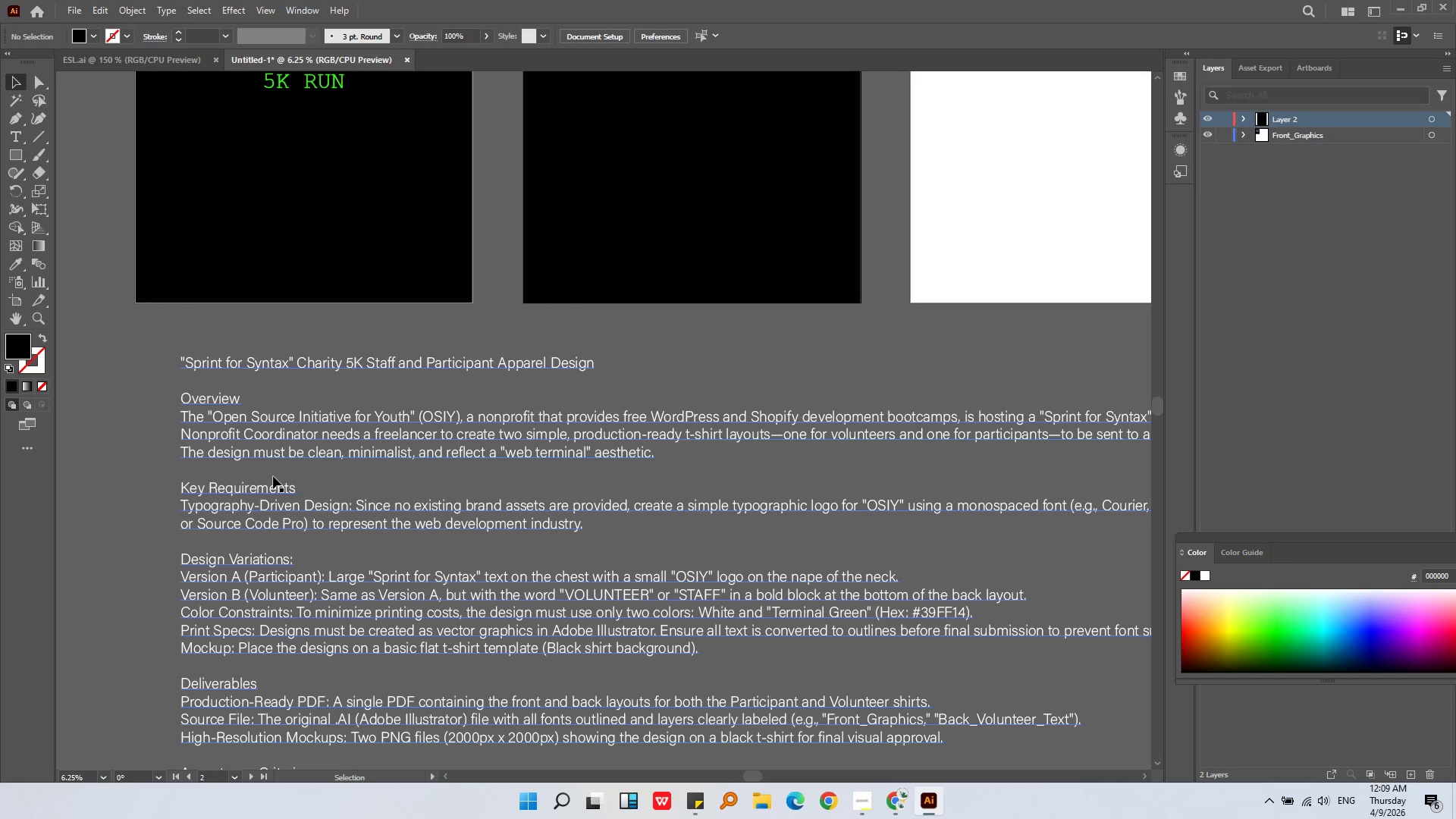 
key(Alt+AltLeft)
 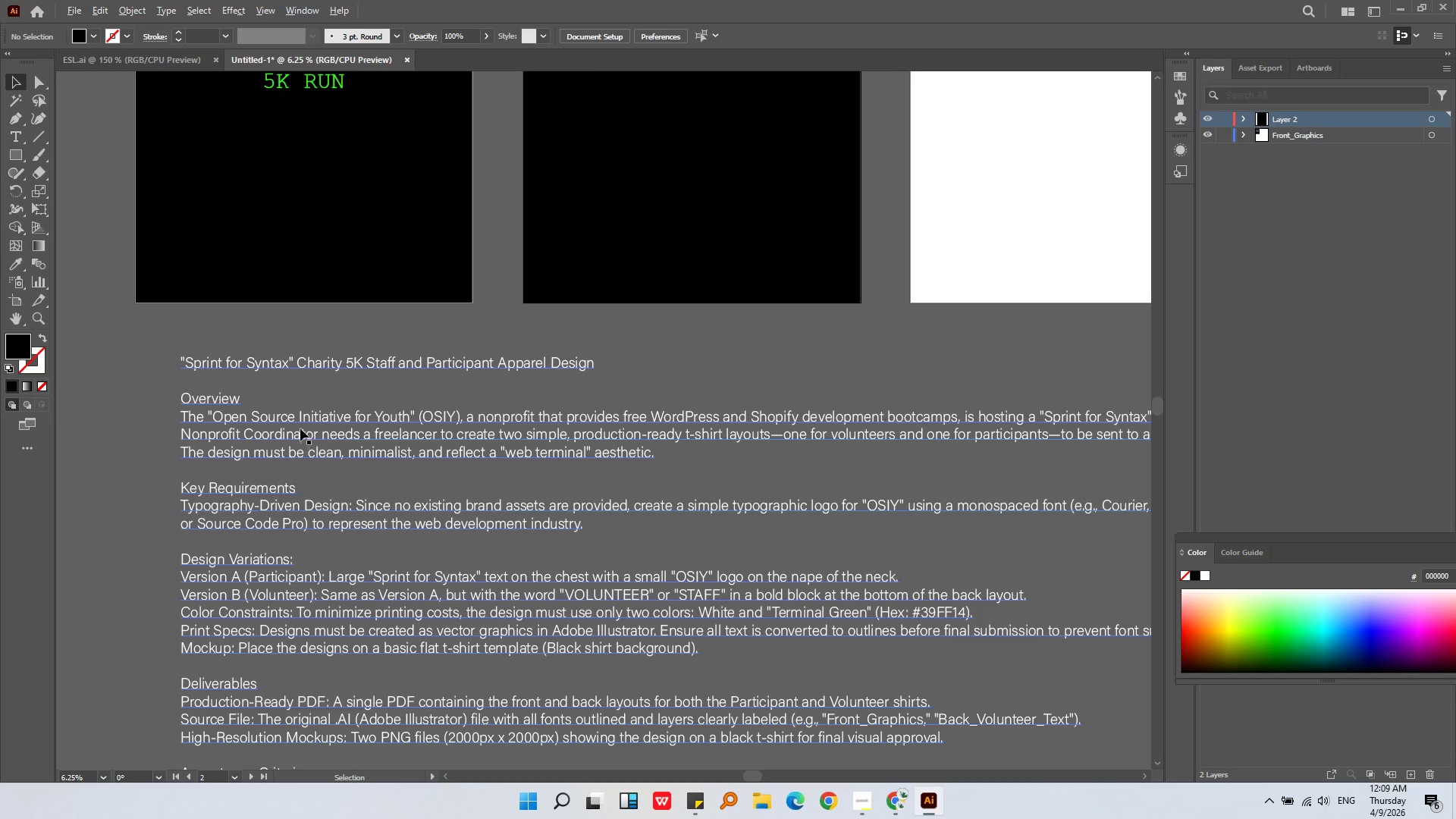 
scroll: coordinate [300, 428], scroll_direction: up, amount: 1.0
 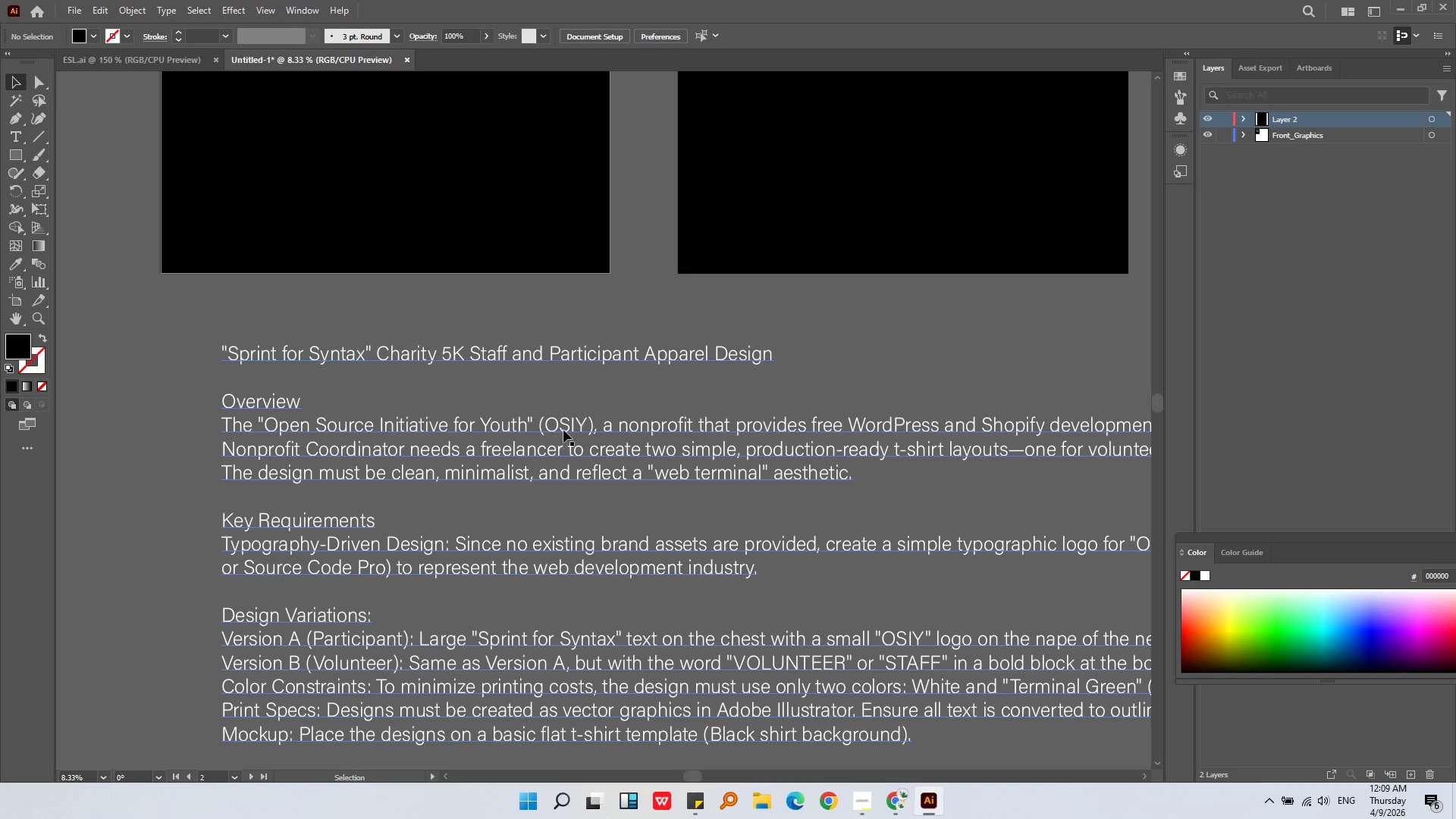 
double_click([582, 424])
 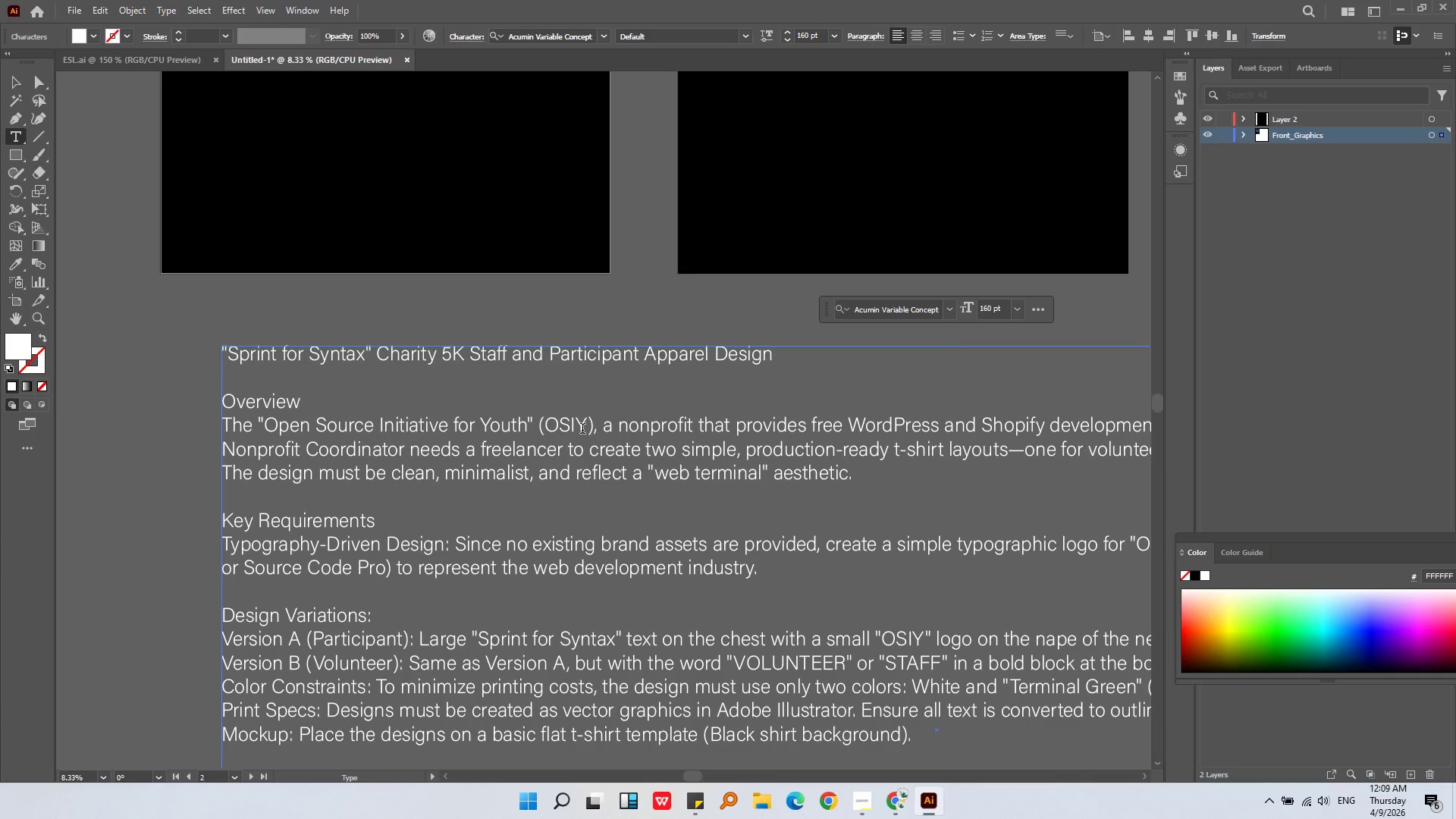 
left_click_drag(start_coordinate=[585, 428], to_coordinate=[551, 422])
 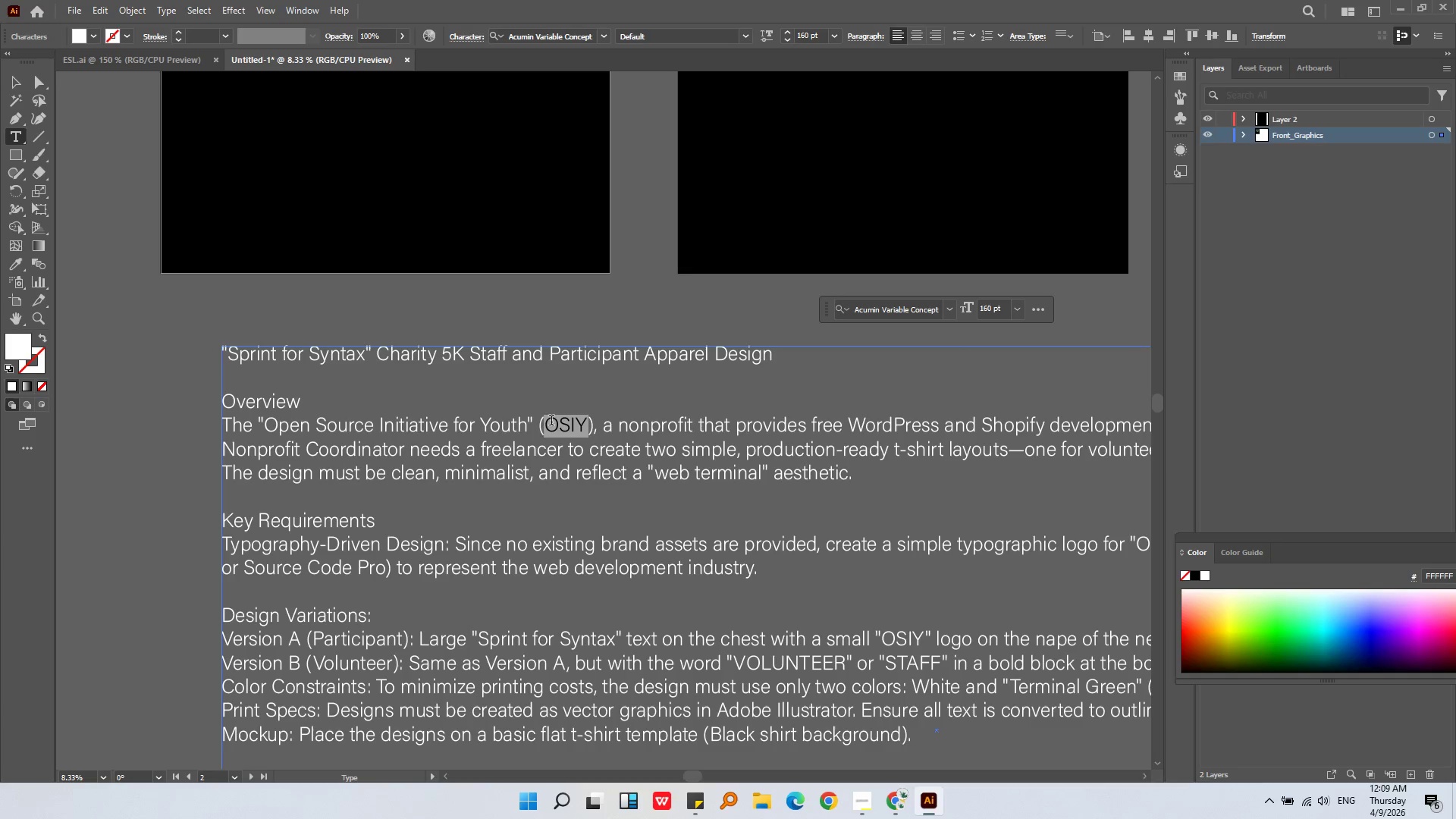 
key(Control+C)
 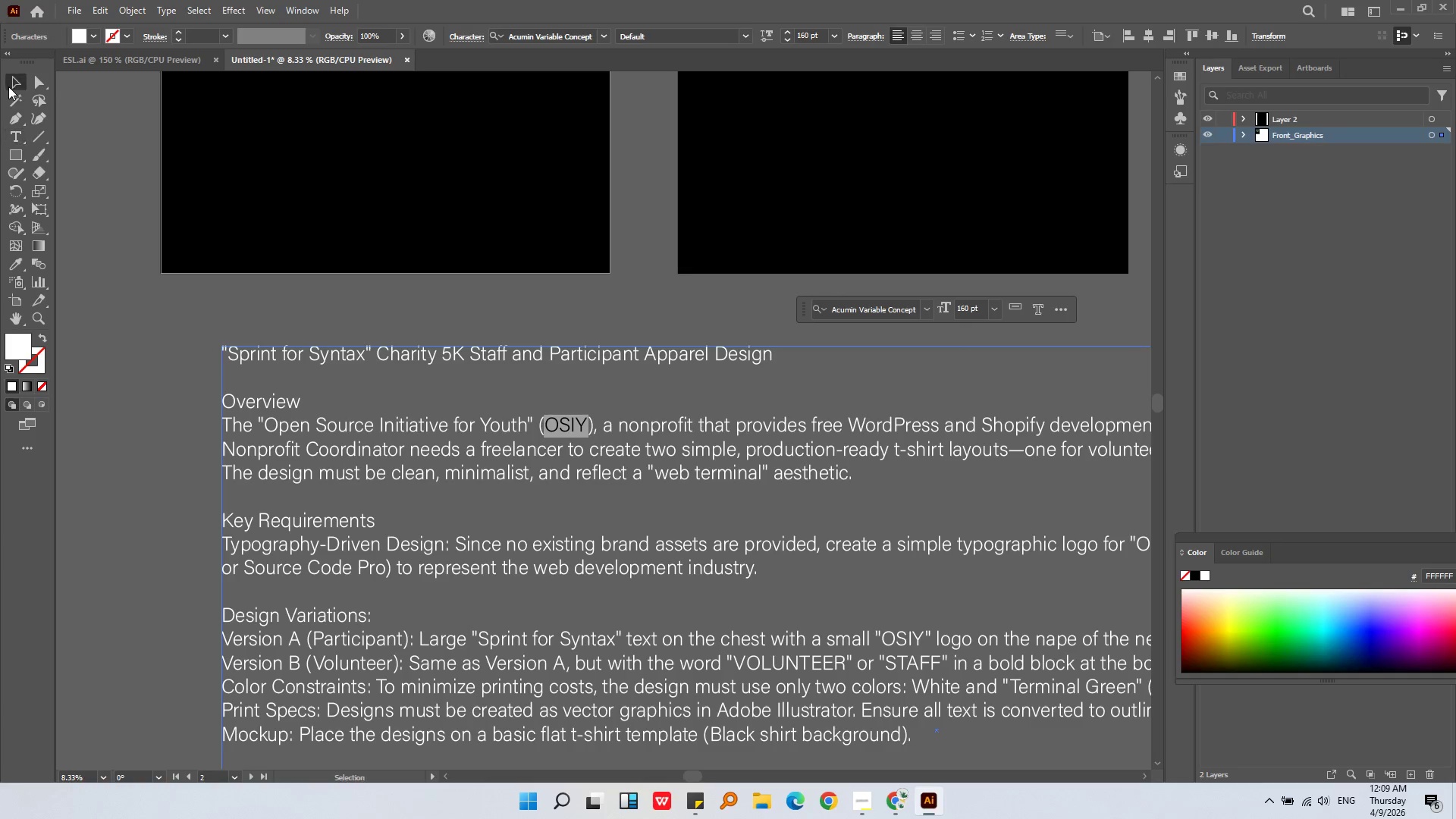 
key(Alt+AltLeft)
 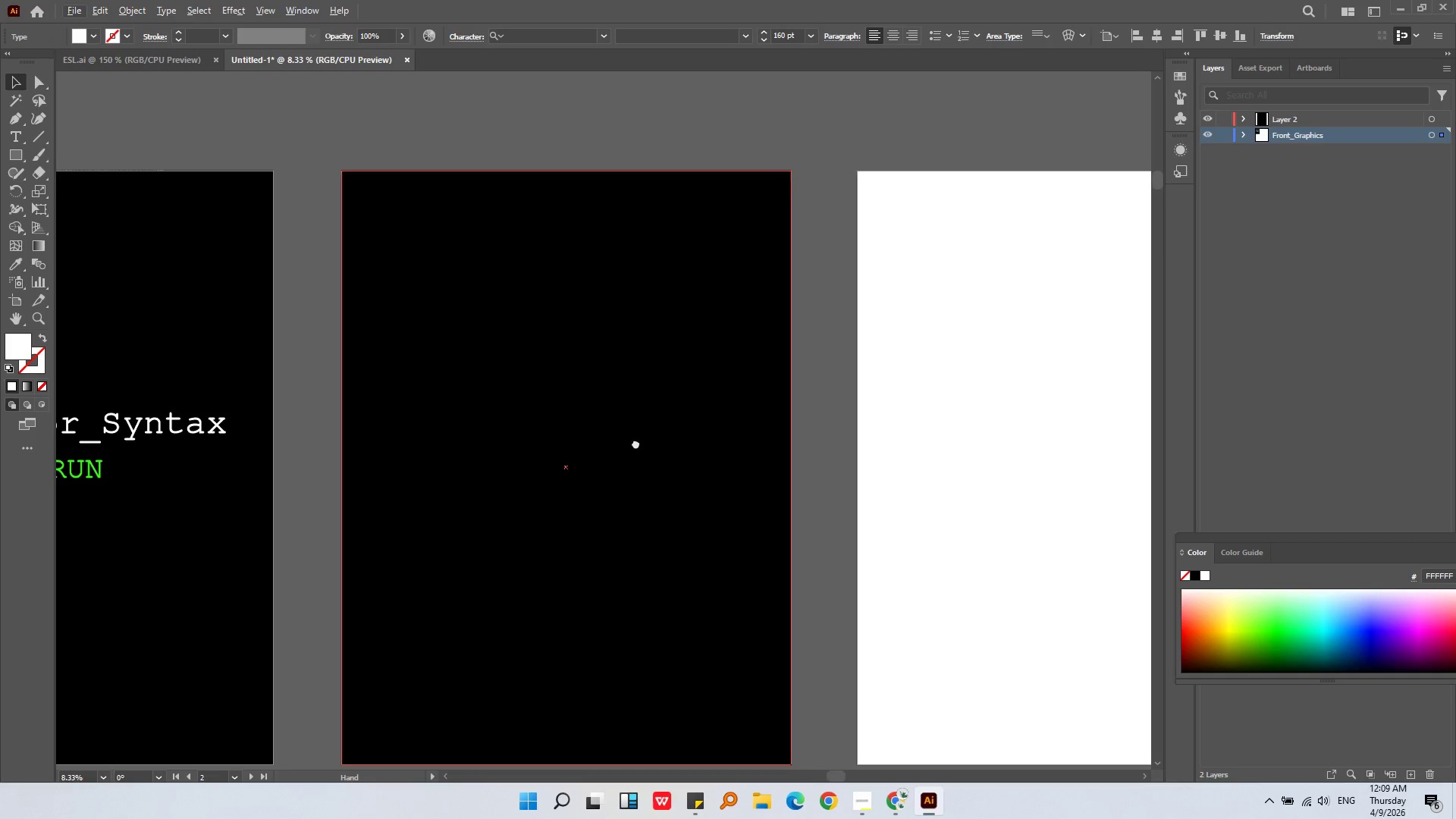 
left_click([847, 491])
 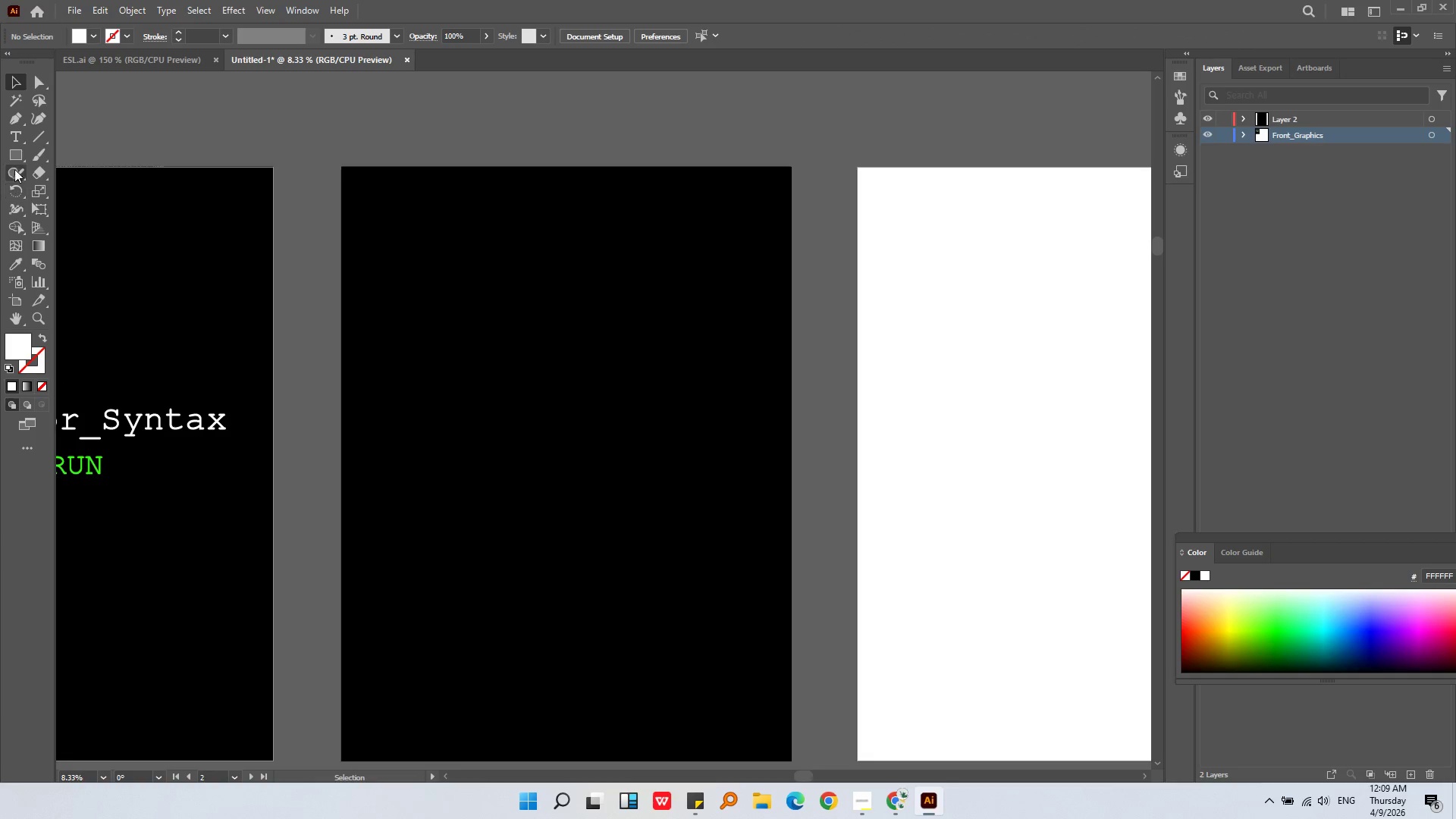 
left_click([13, 138])
 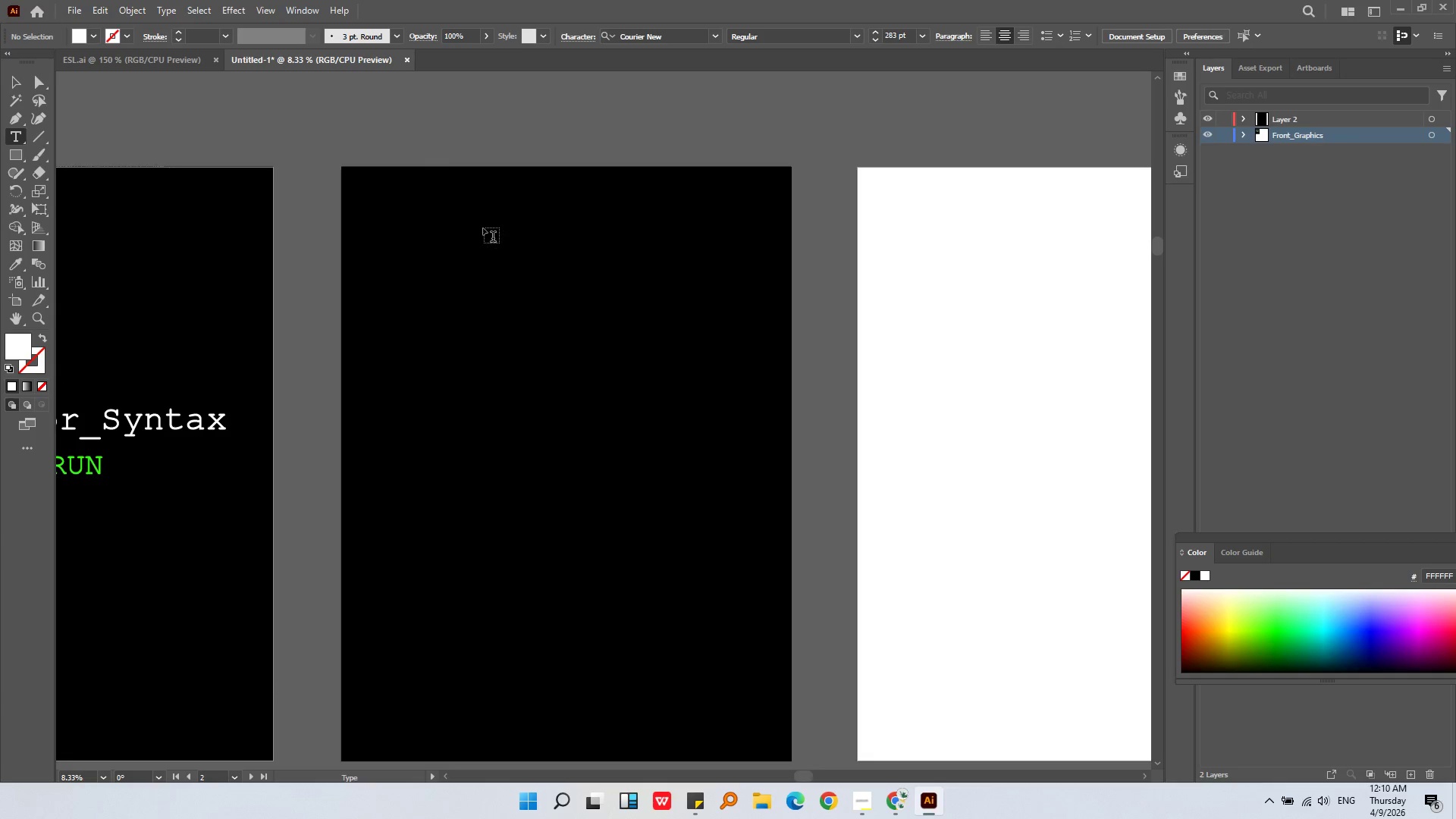 
left_click_drag(start_coordinate=[448, 214], to_coordinate=[695, 339])
 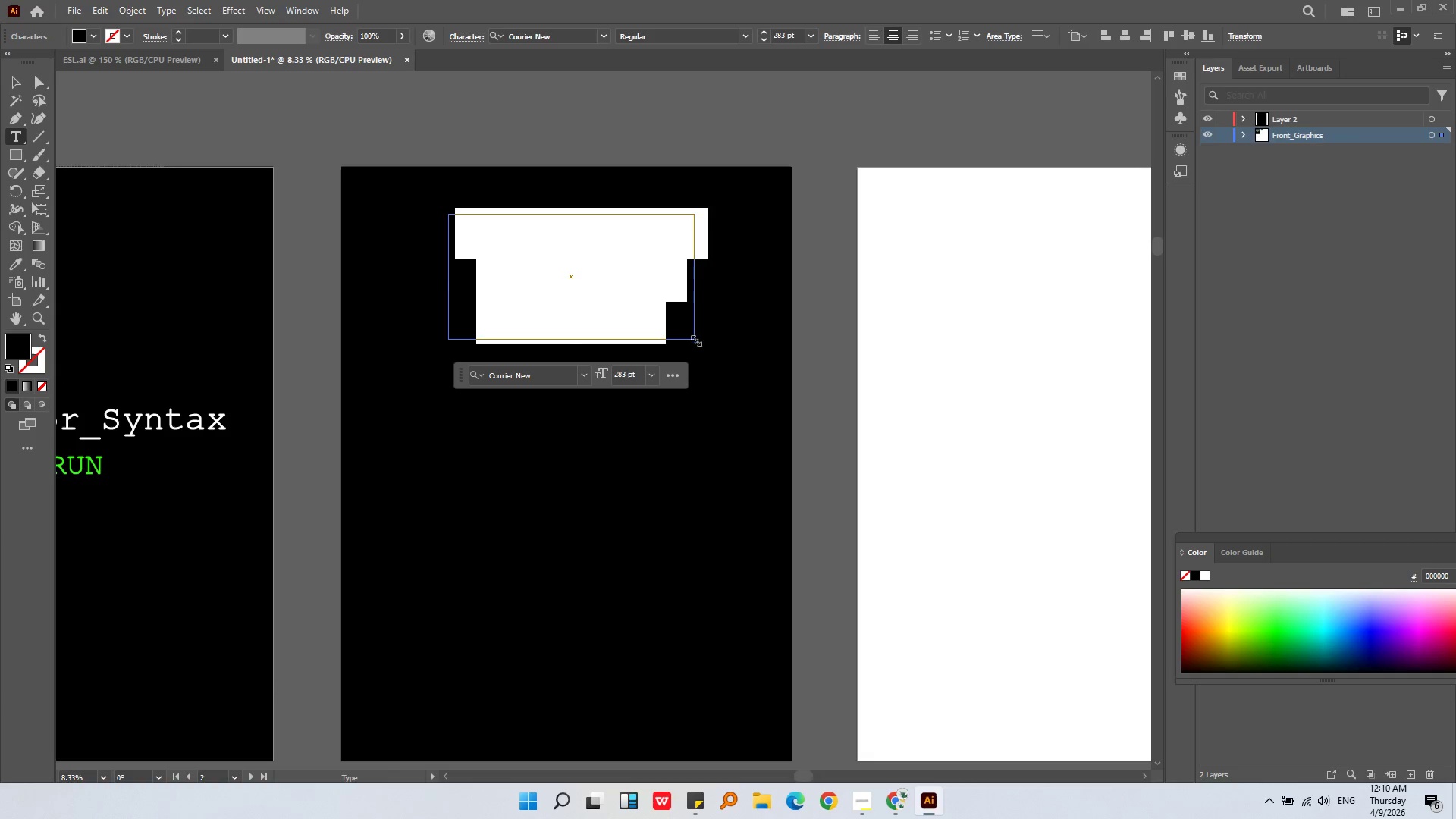 
key(Control+B)
 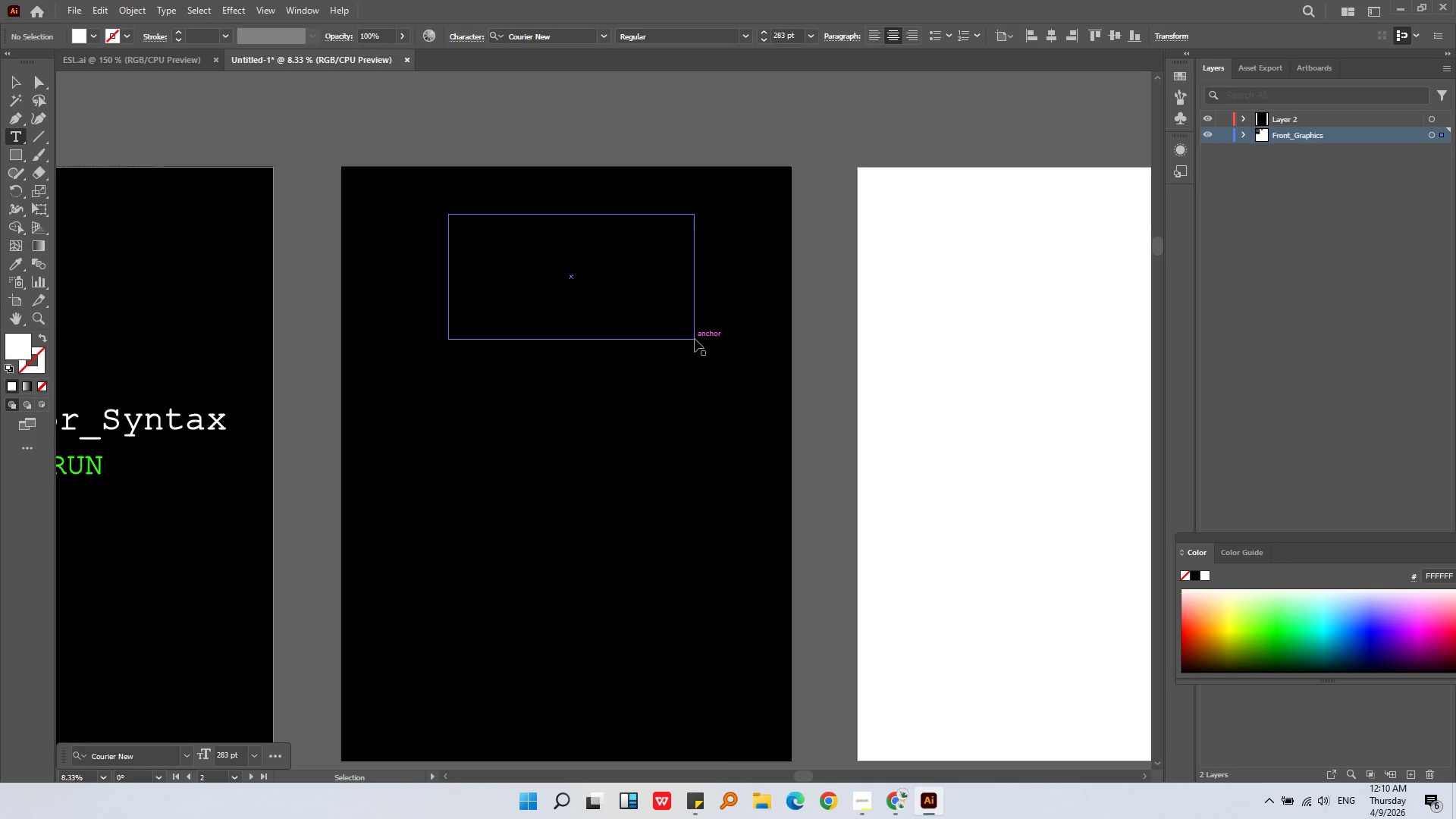 
key(Control+V)
 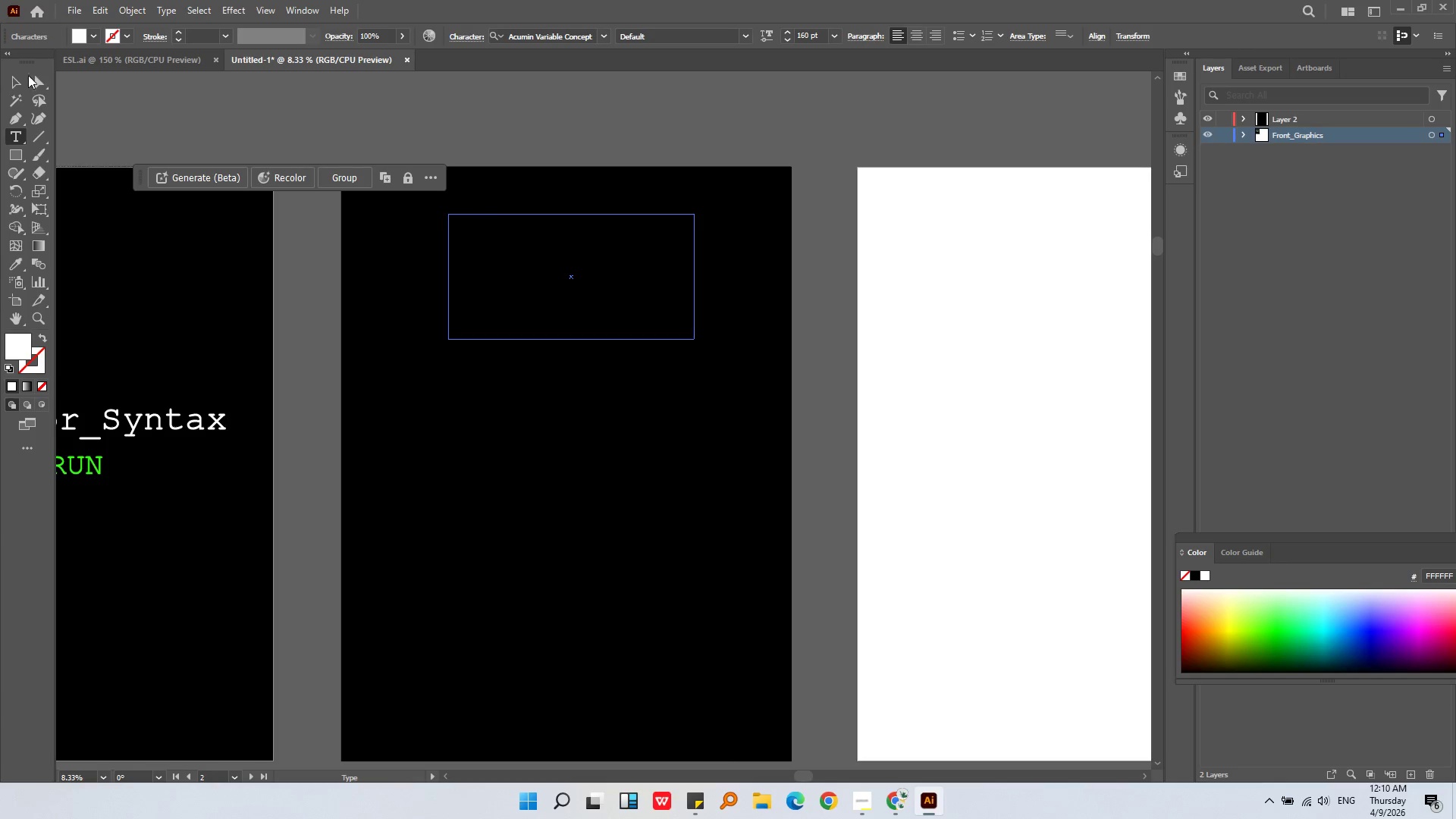 
left_click([14, 77])
 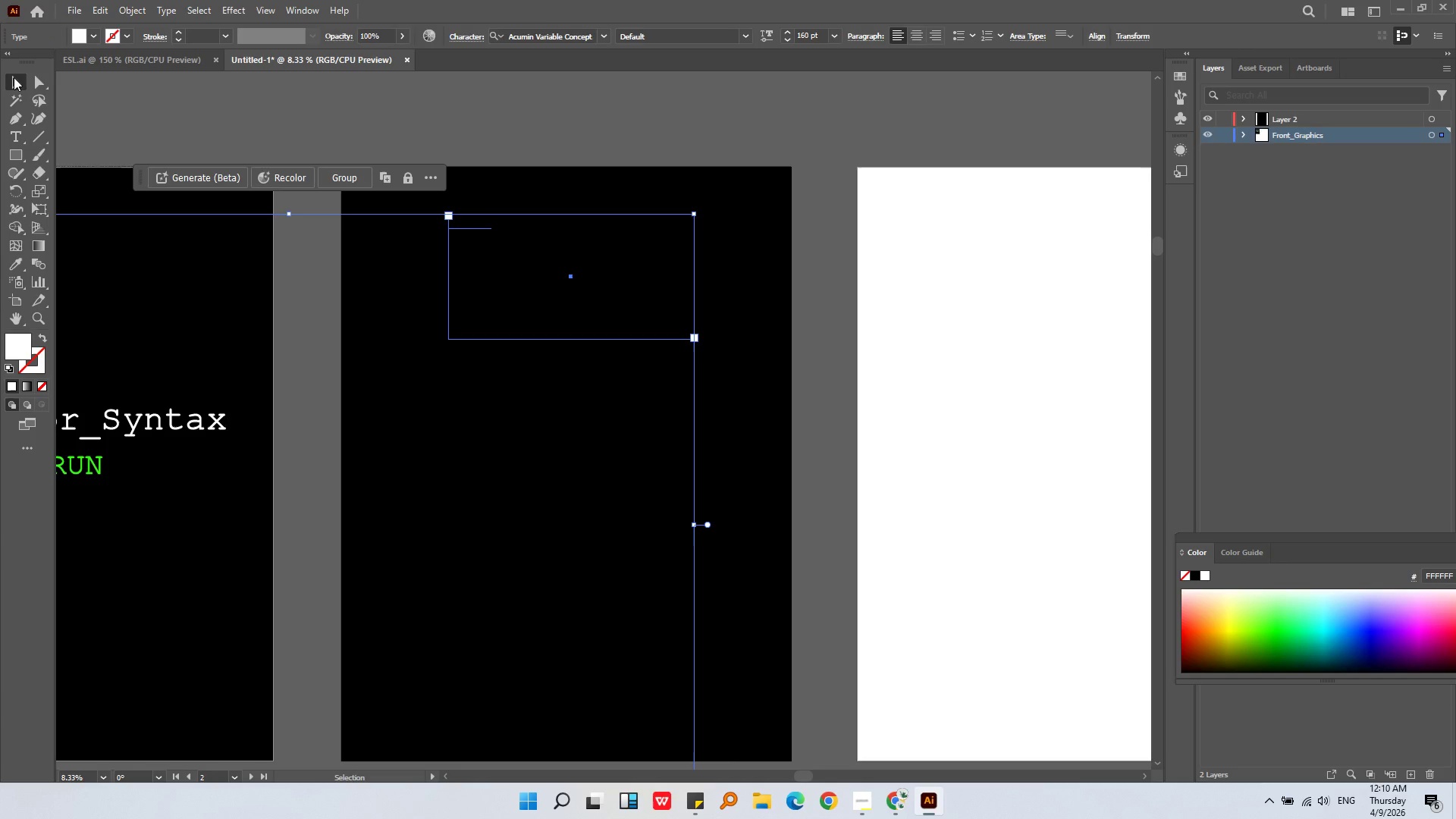 
key(Backspace)
 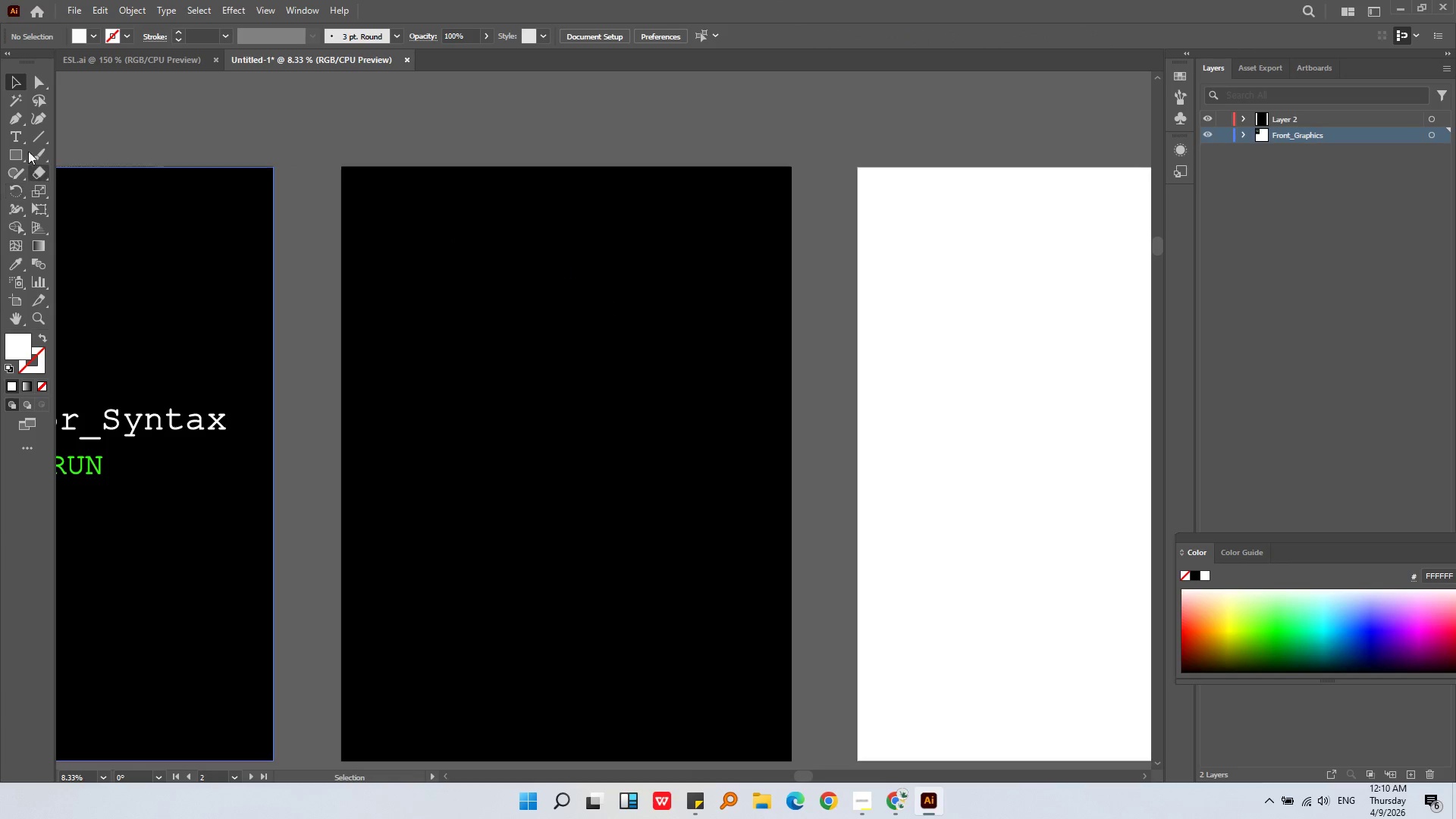 
left_click([17, 134])
 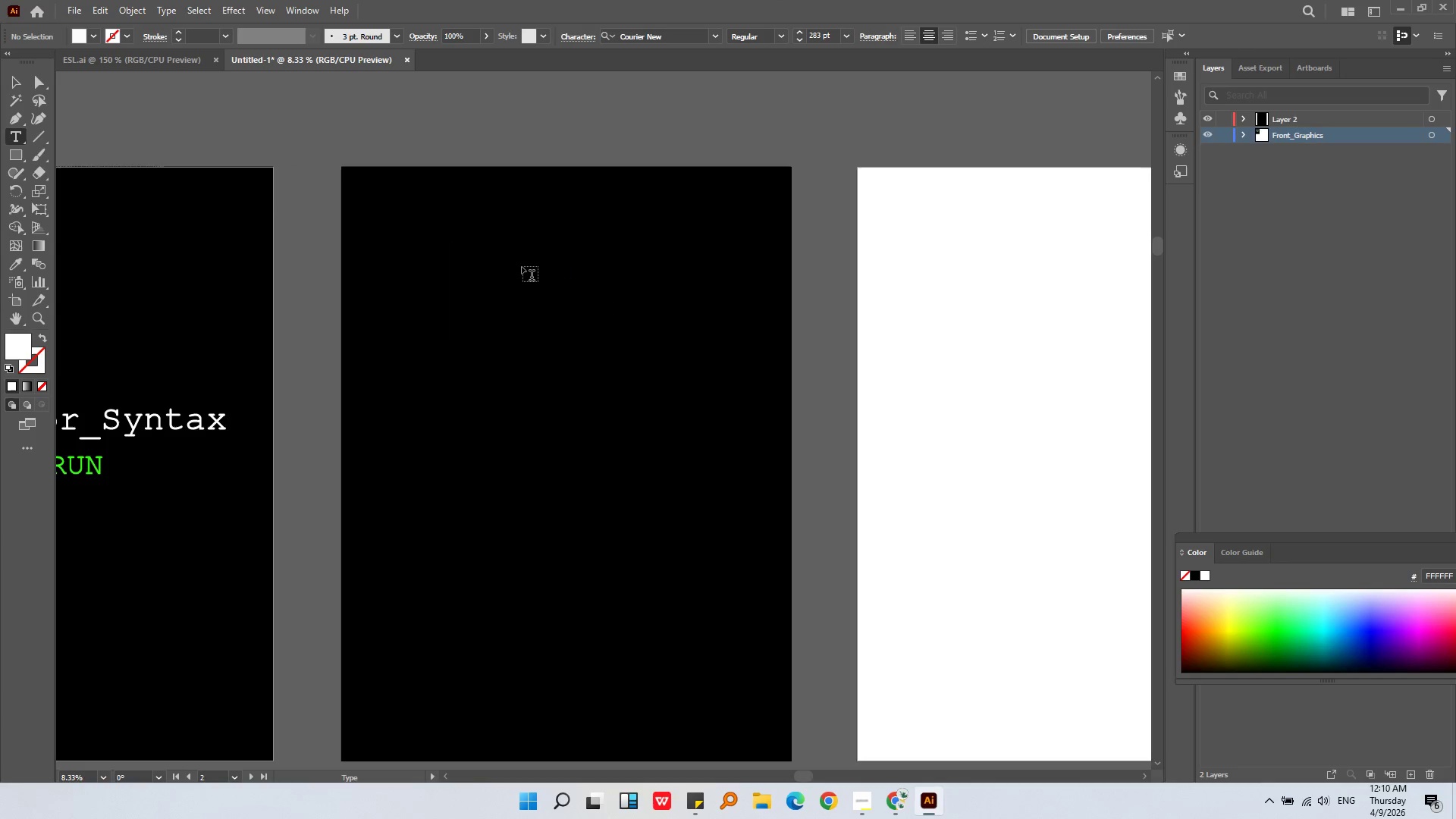 
left_click_drag(start_coordinate=[520, 260], to_coordinate=[908, 405])
 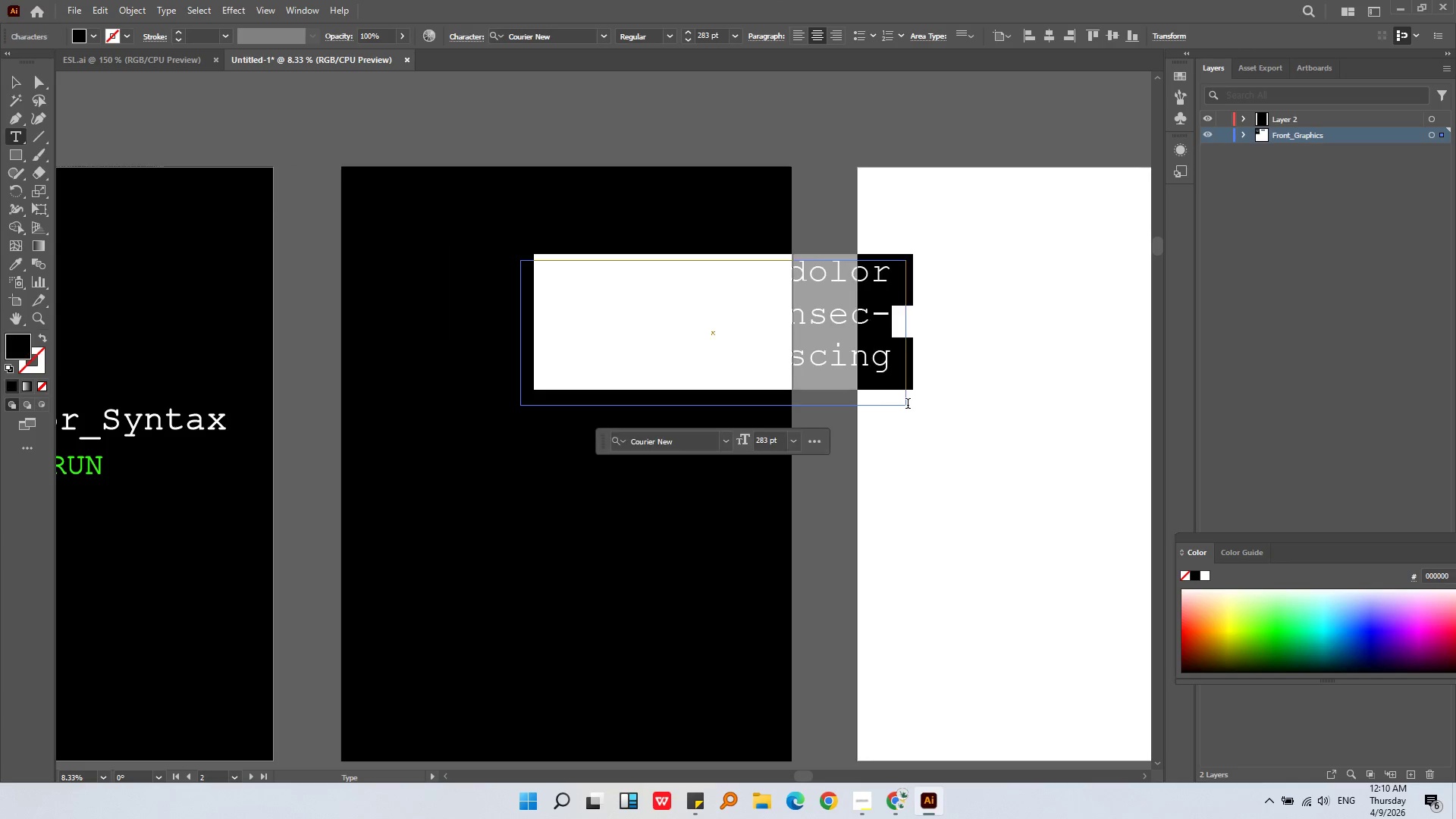 
key(Control+V)
 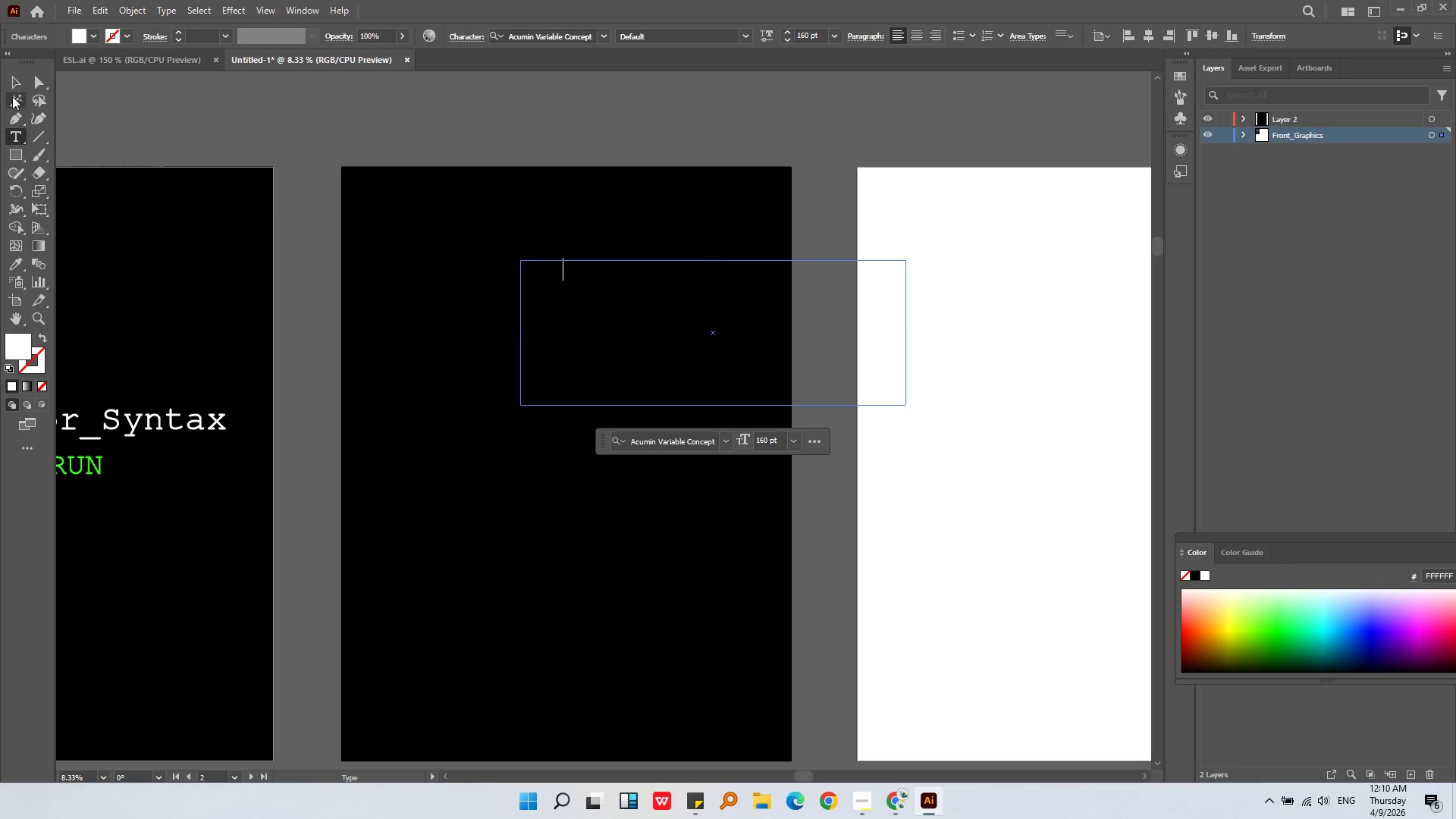 
left_click([14, 89])
 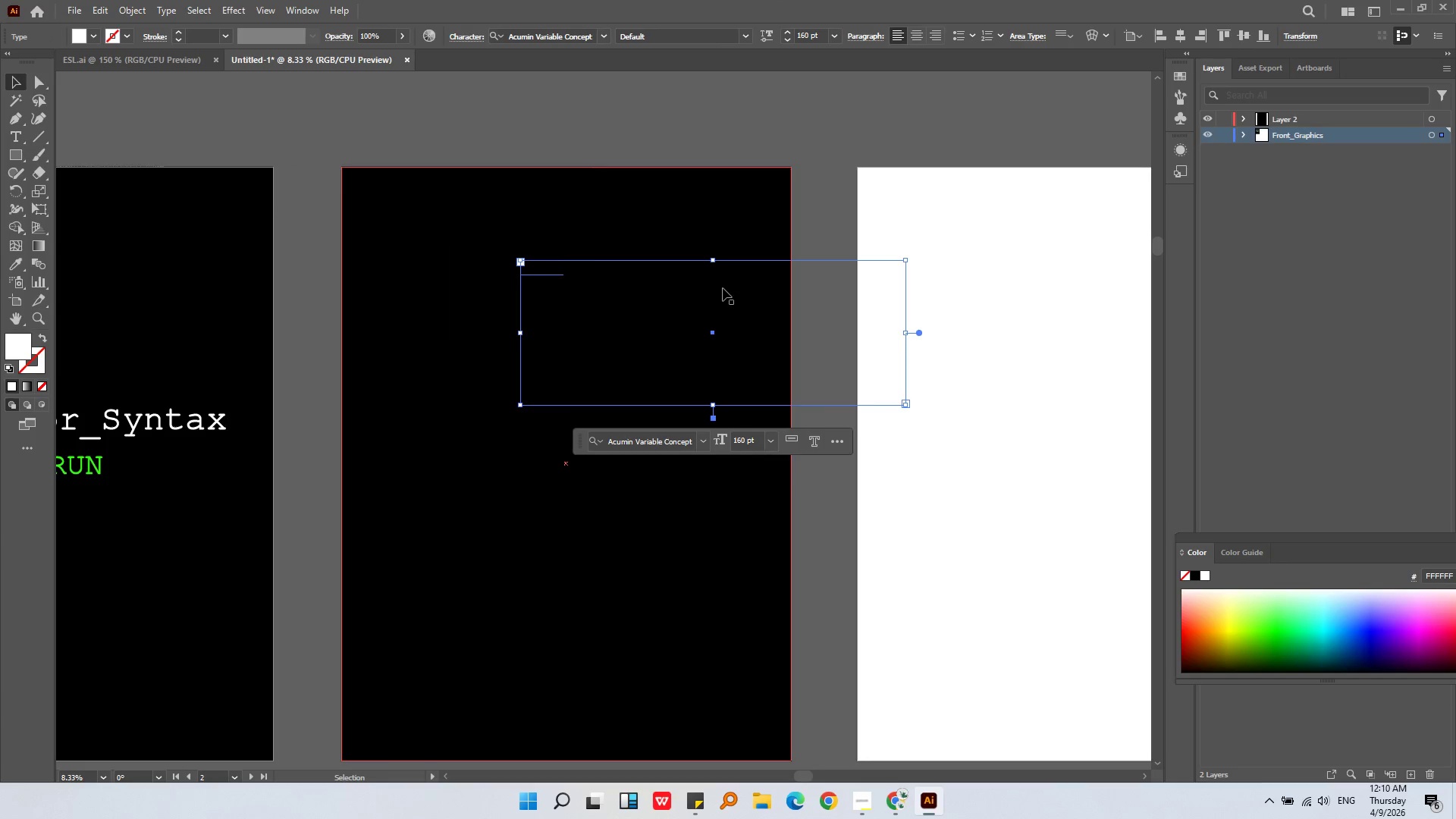 
left_click_drag(start_coordinate=[716, 273], to_coordinate=[987, 317])
 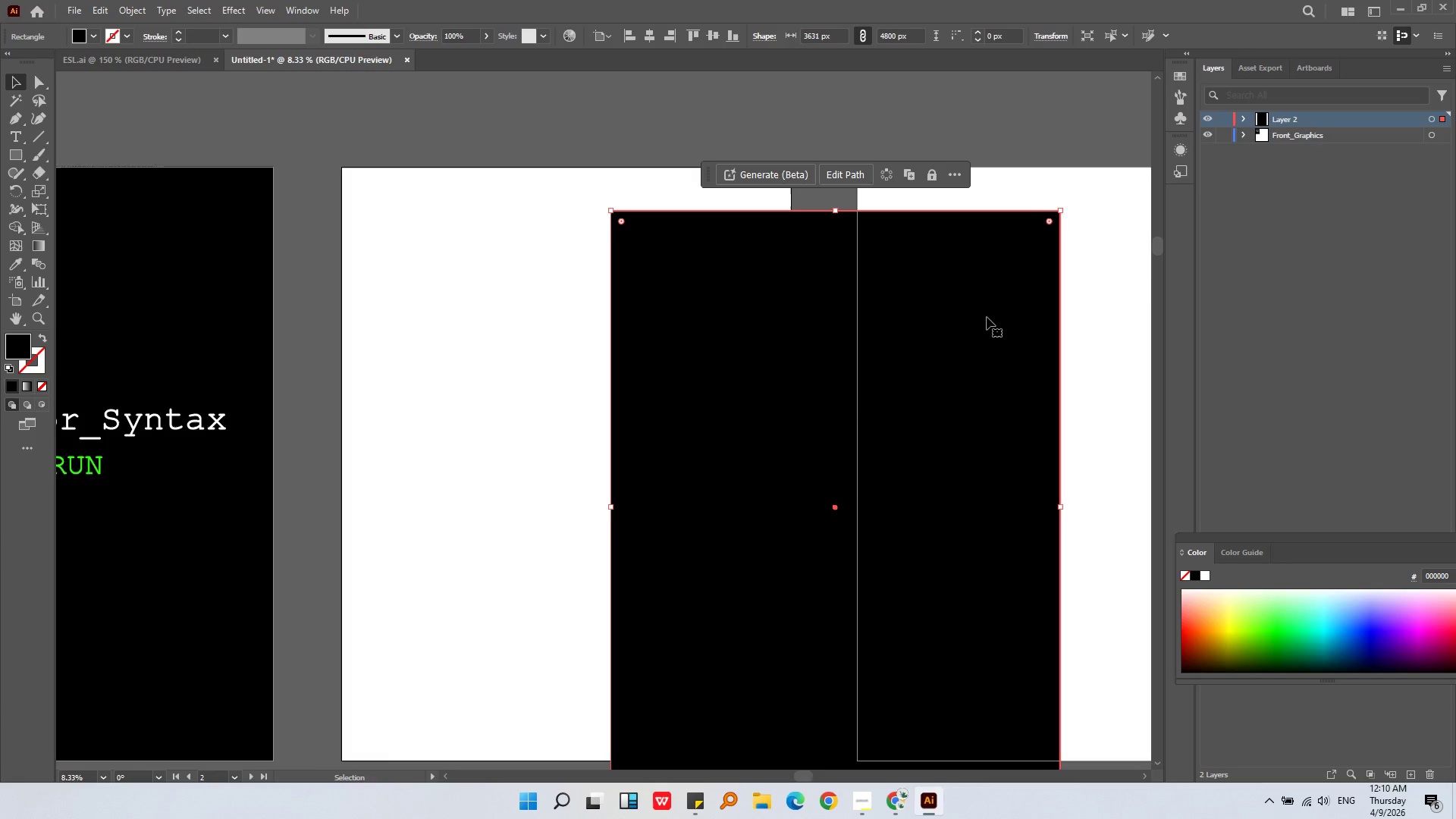 
key(Control+Z)
 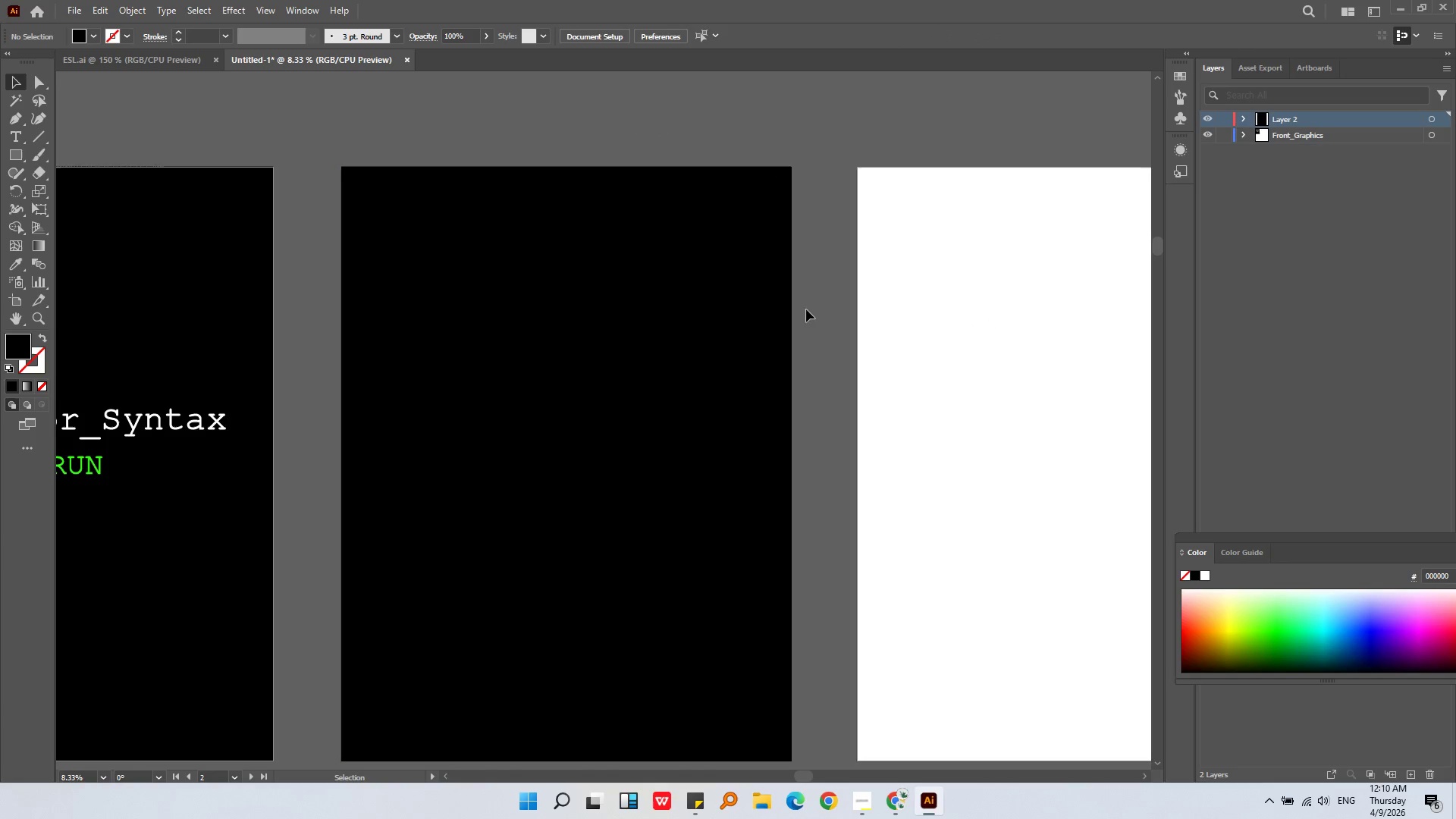 
double_click([686, 275])
 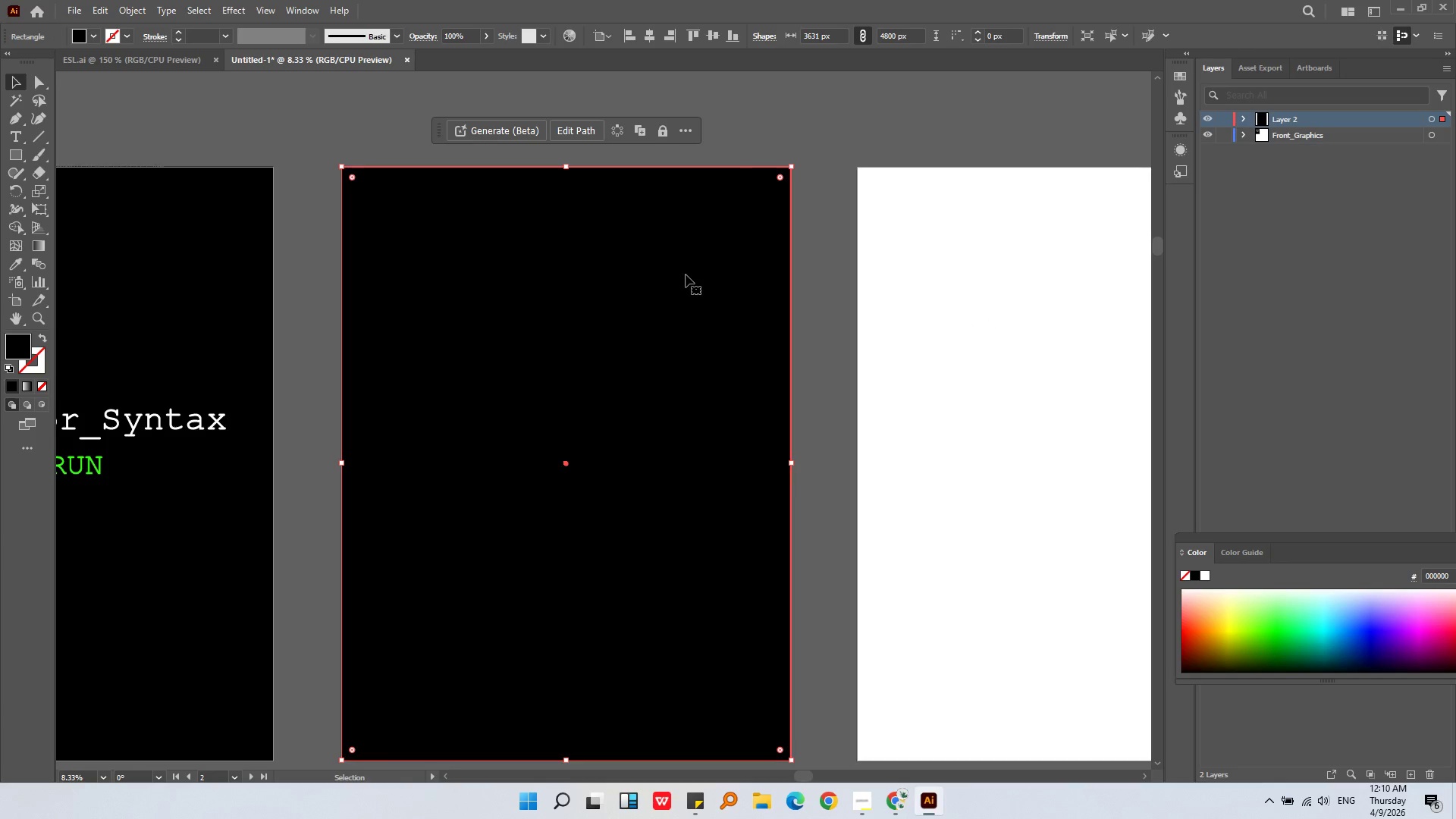 
right_click([686, 275])
 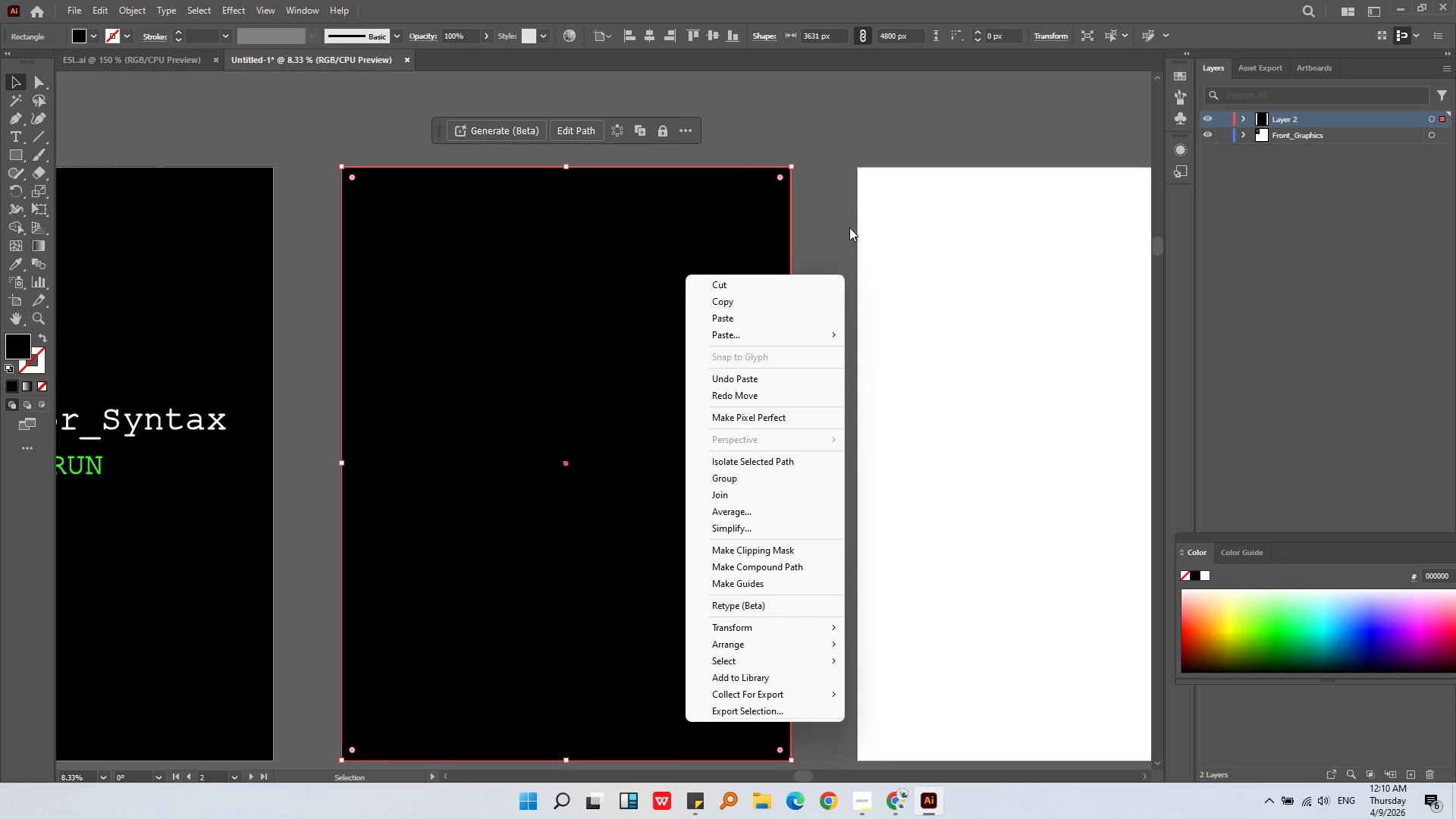 
left_click([849, 212])
 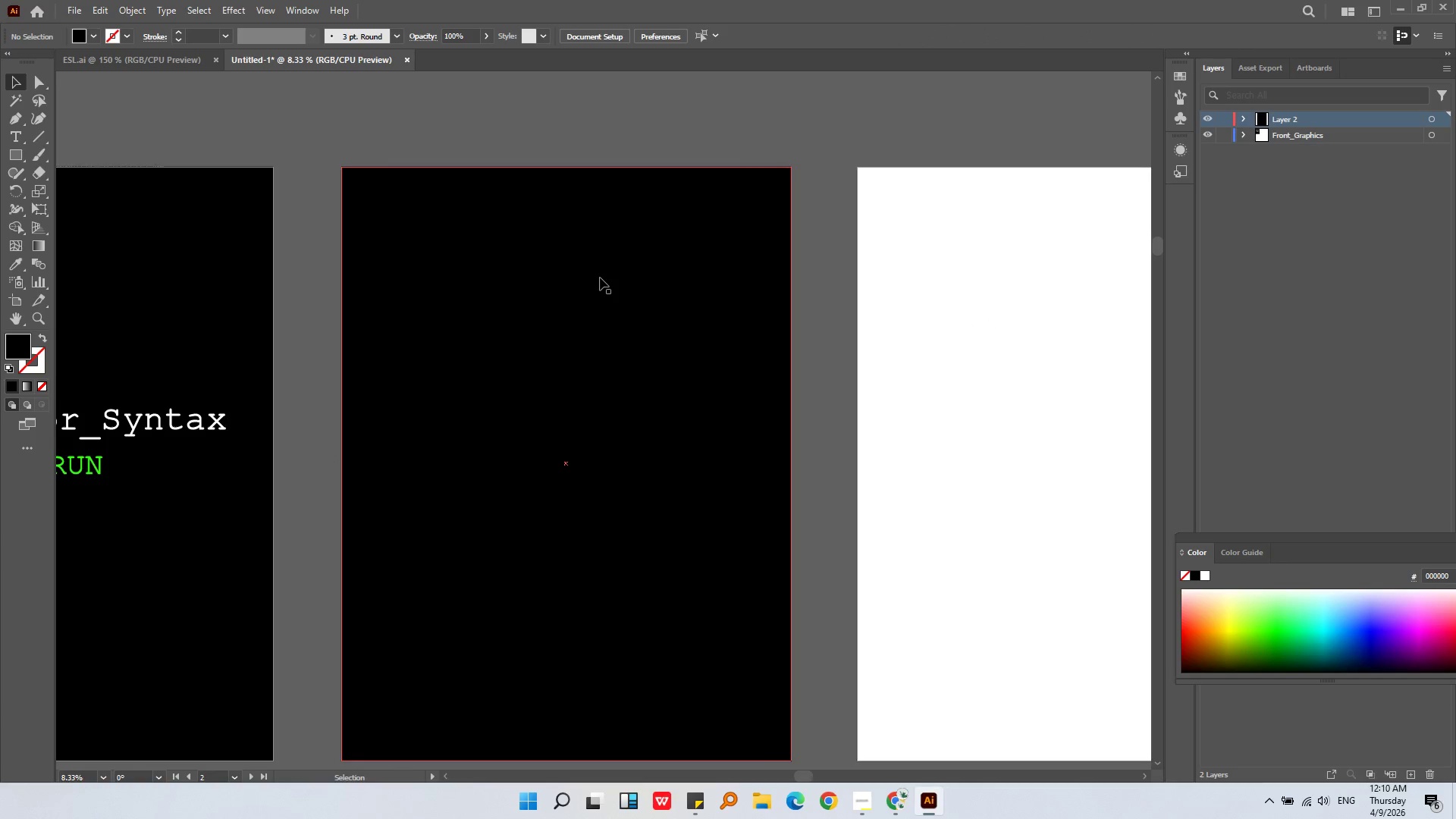 
left_click([600, 278])
 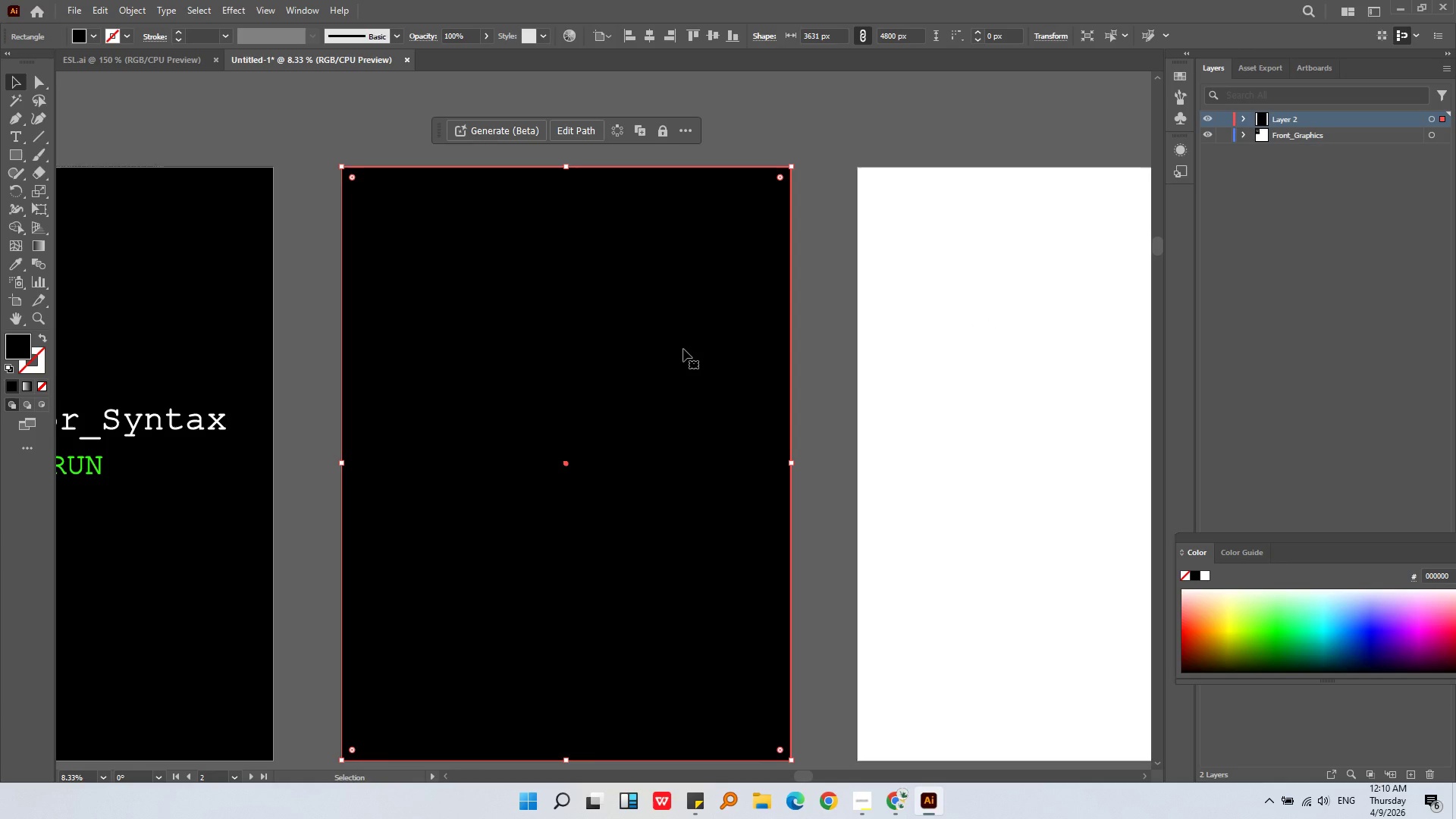 
left_click_drag(start_coordinate=[651, 311], to_coordinate=[745, 459])
 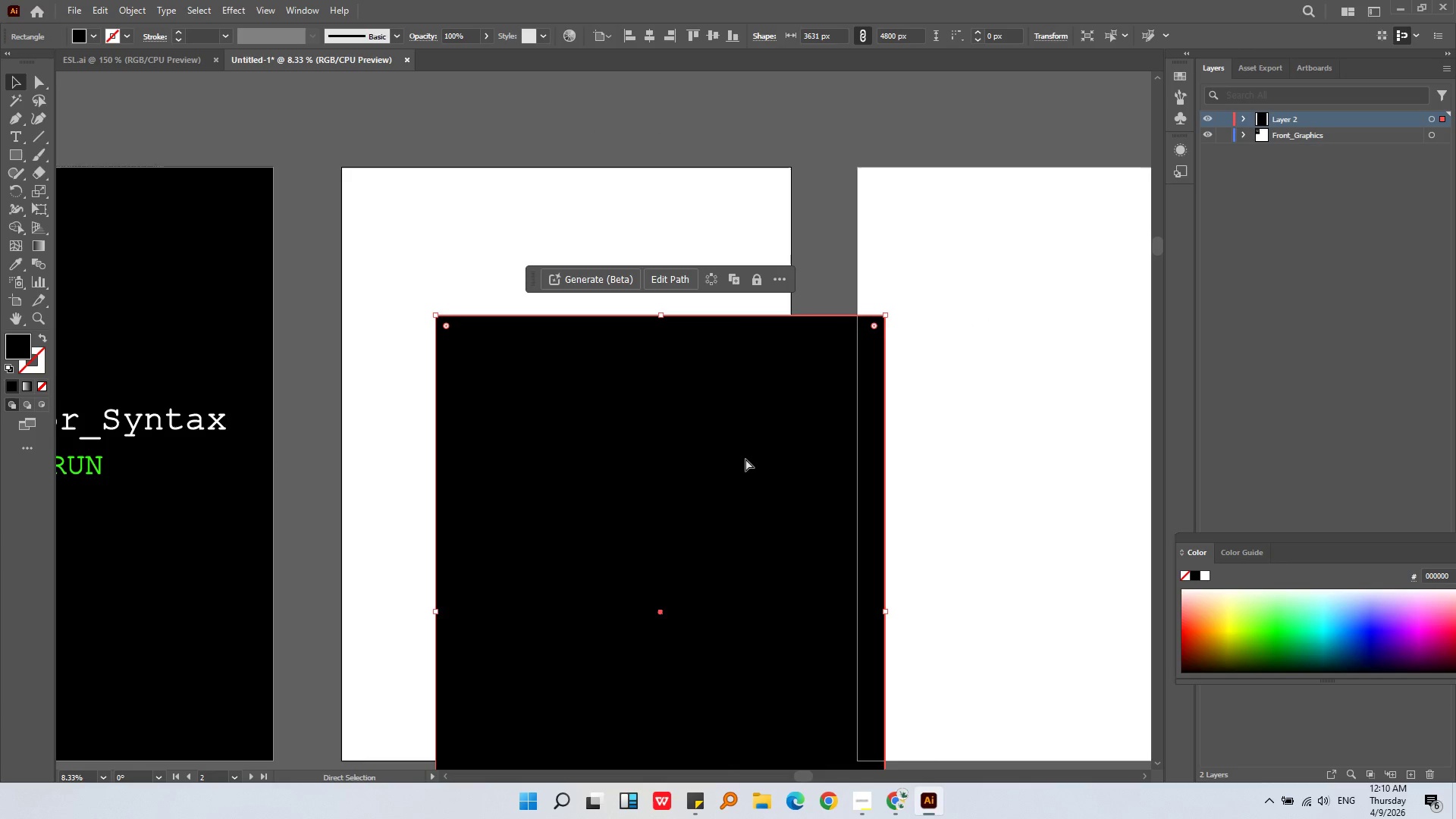 
key(Control+Z)
 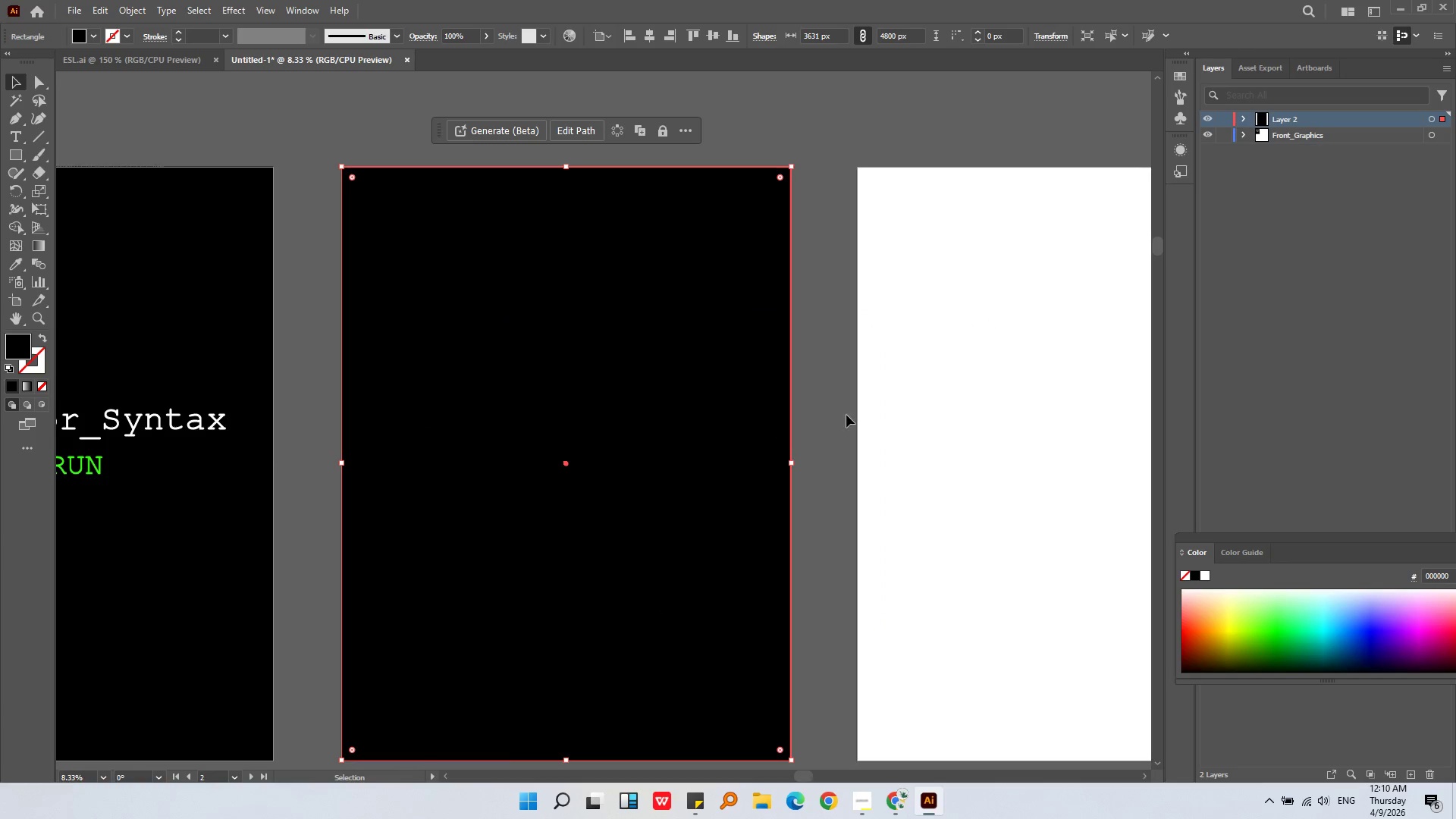 
left_click([852, 410])
 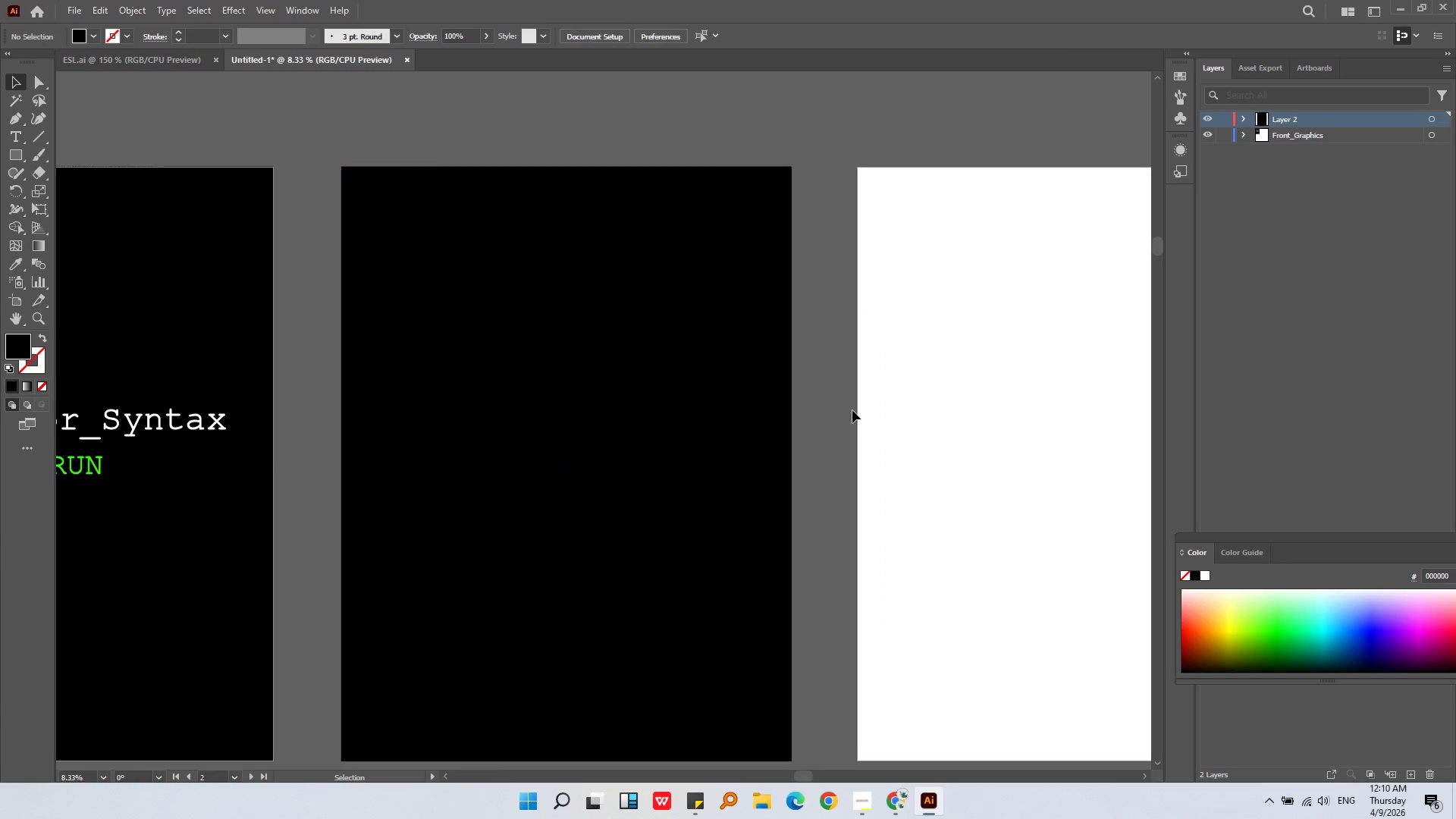 
key(Alt+AltLeft)
 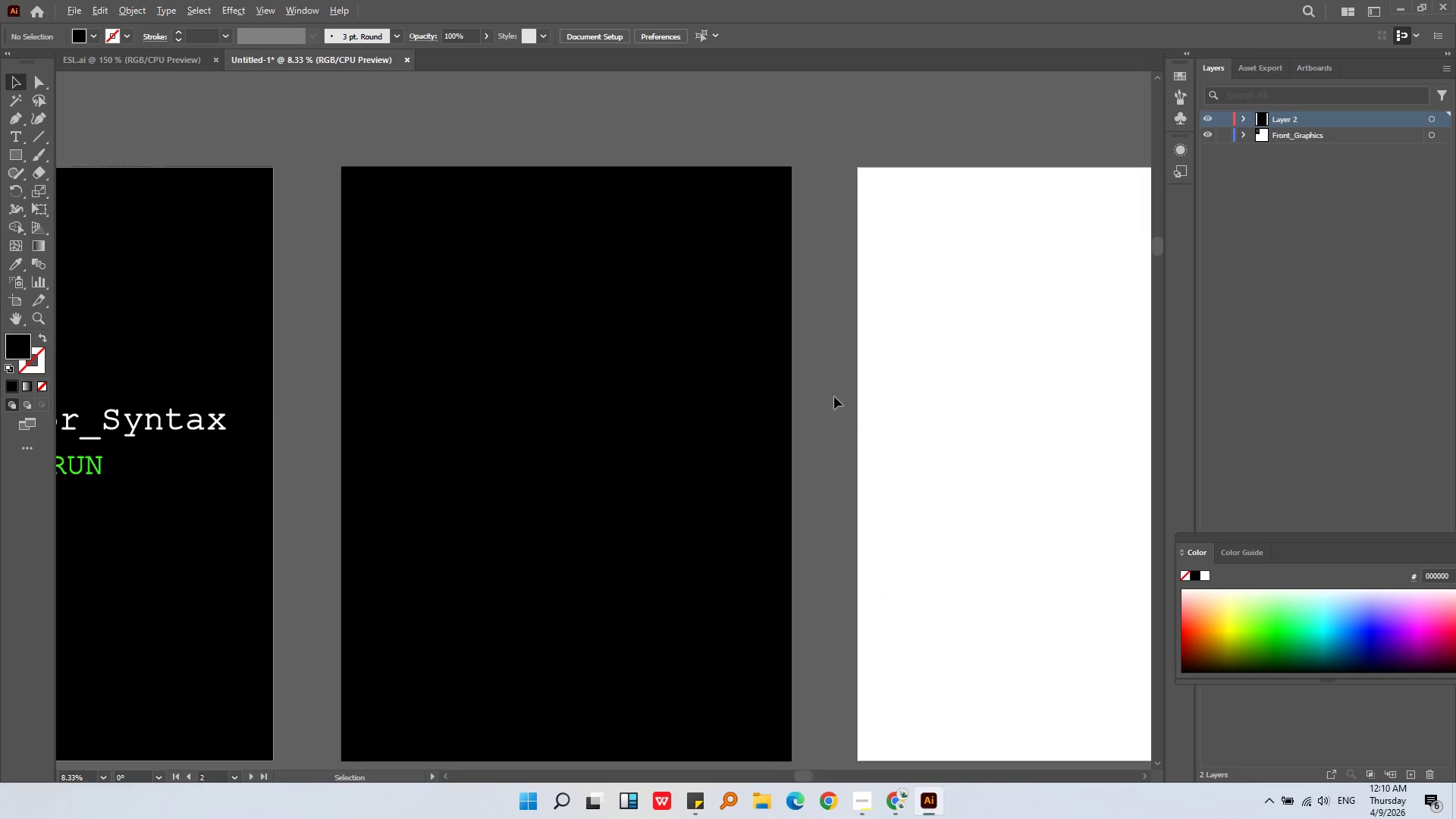 
scroll: coordinate [825, 391], scroll_direction: down, amount: 2.0
 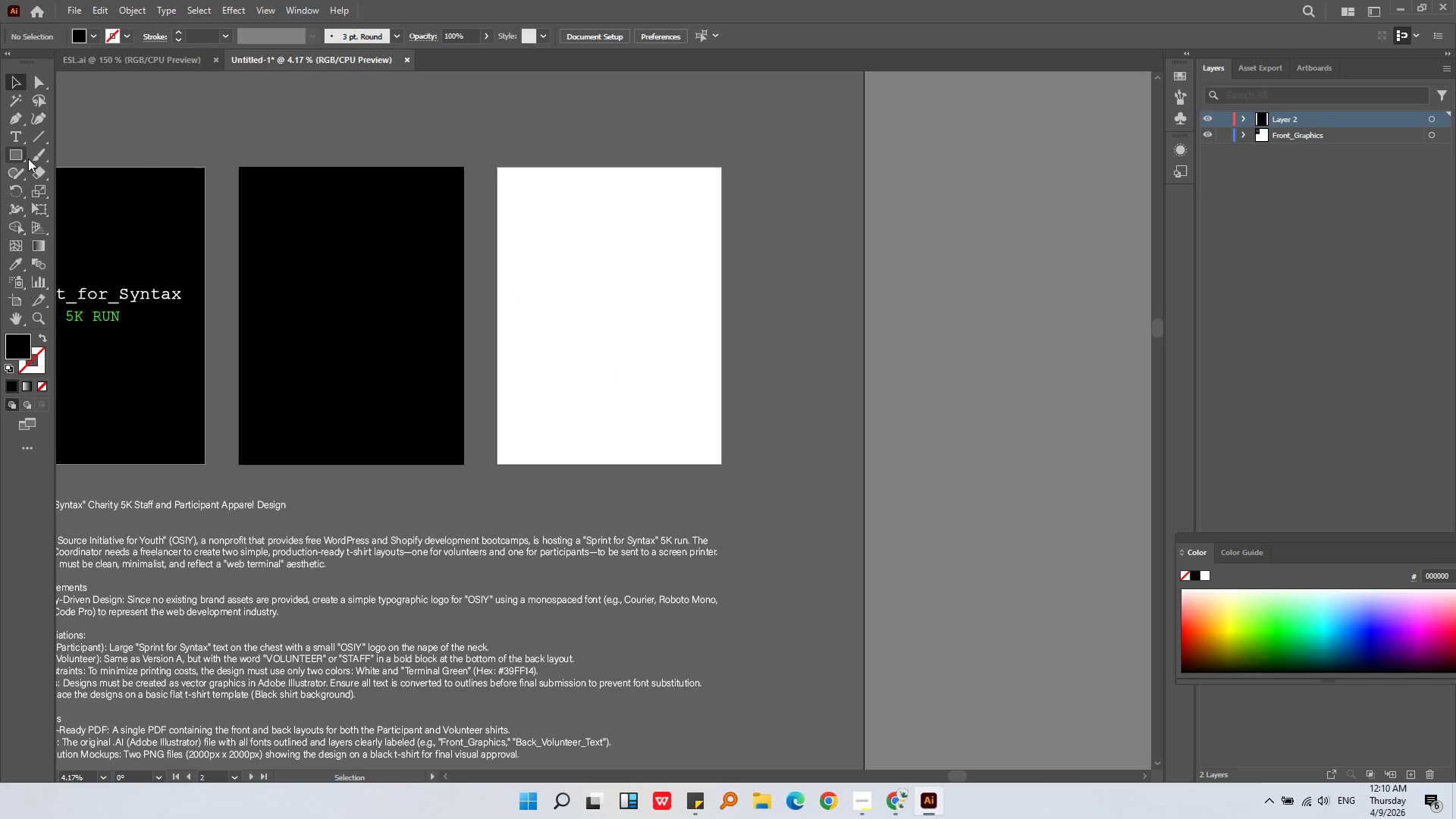 
left_click([19, 136])
 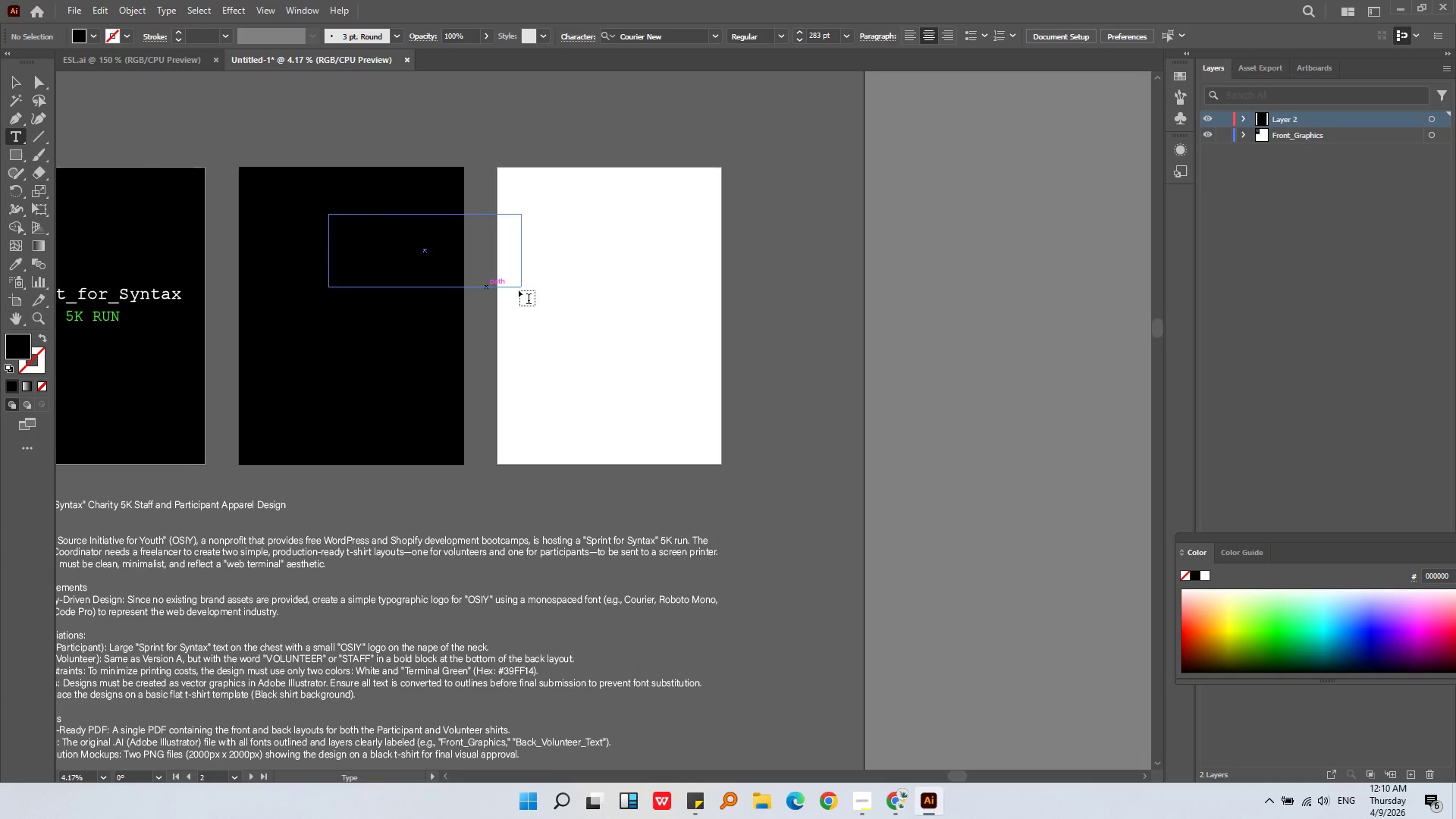 
left_click_drag(start_coordinate=[513, 280], to_coordinate=[642, 371])
 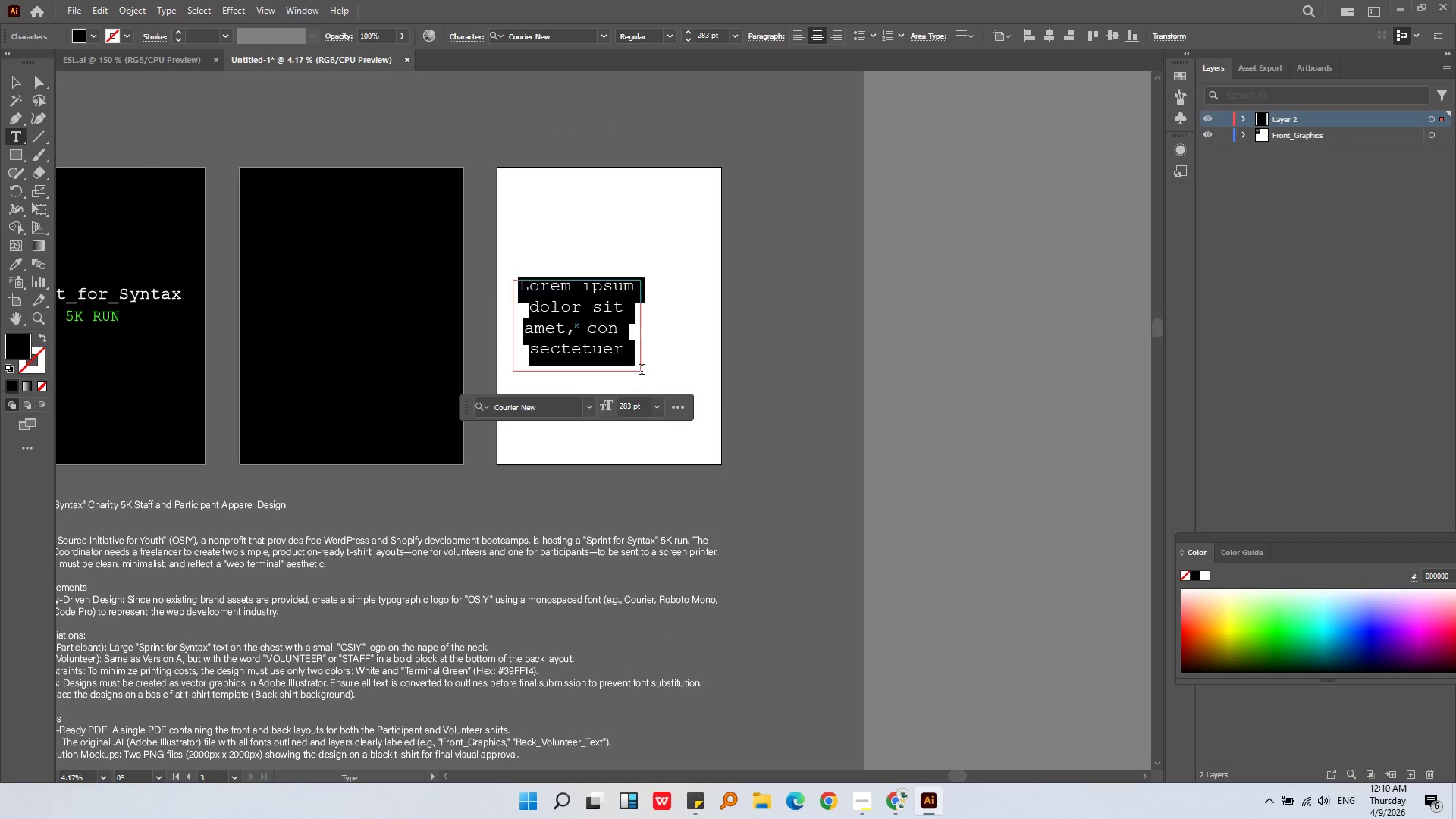 
key(Control+C)
 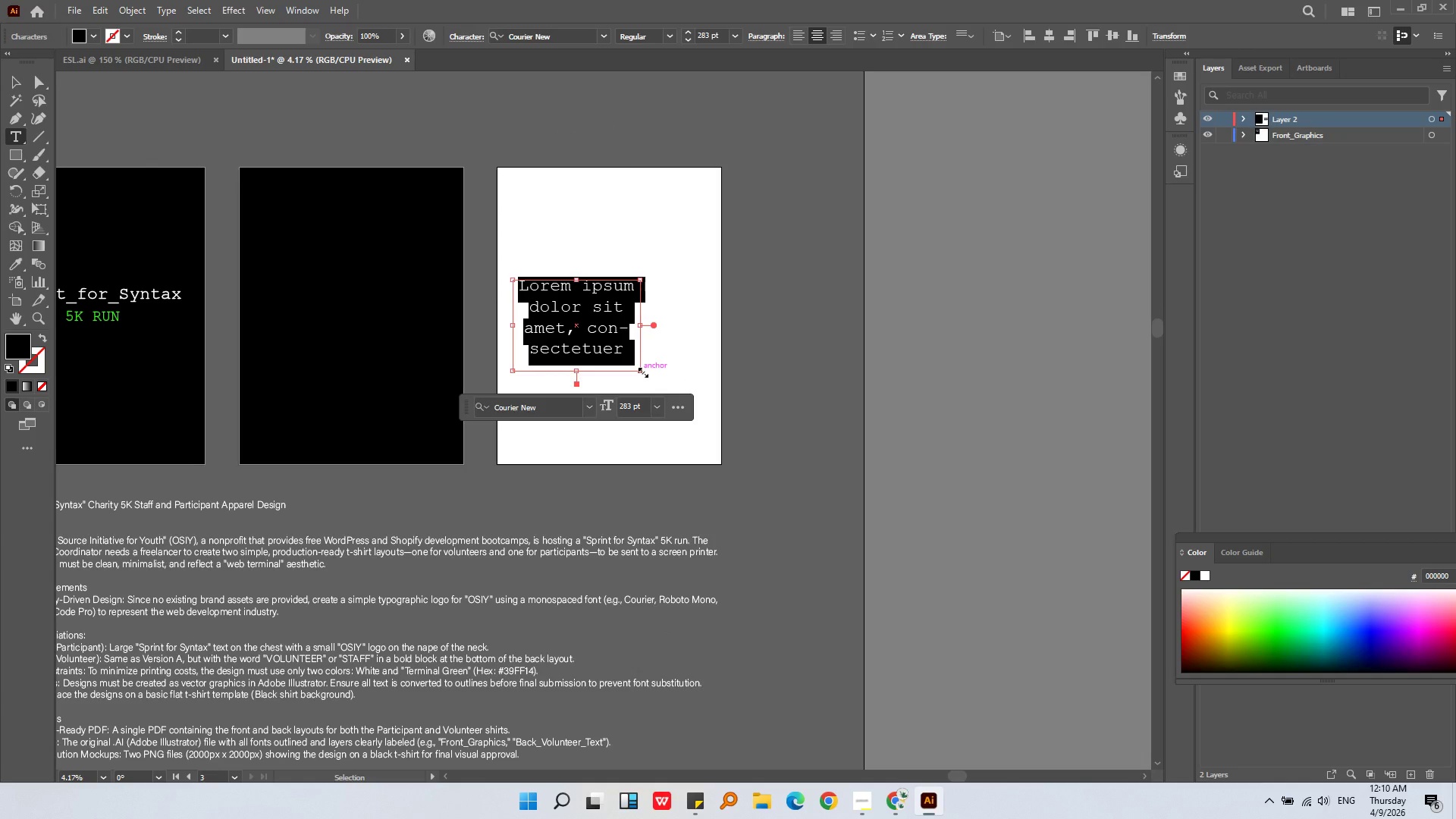 
key(Control+V)
 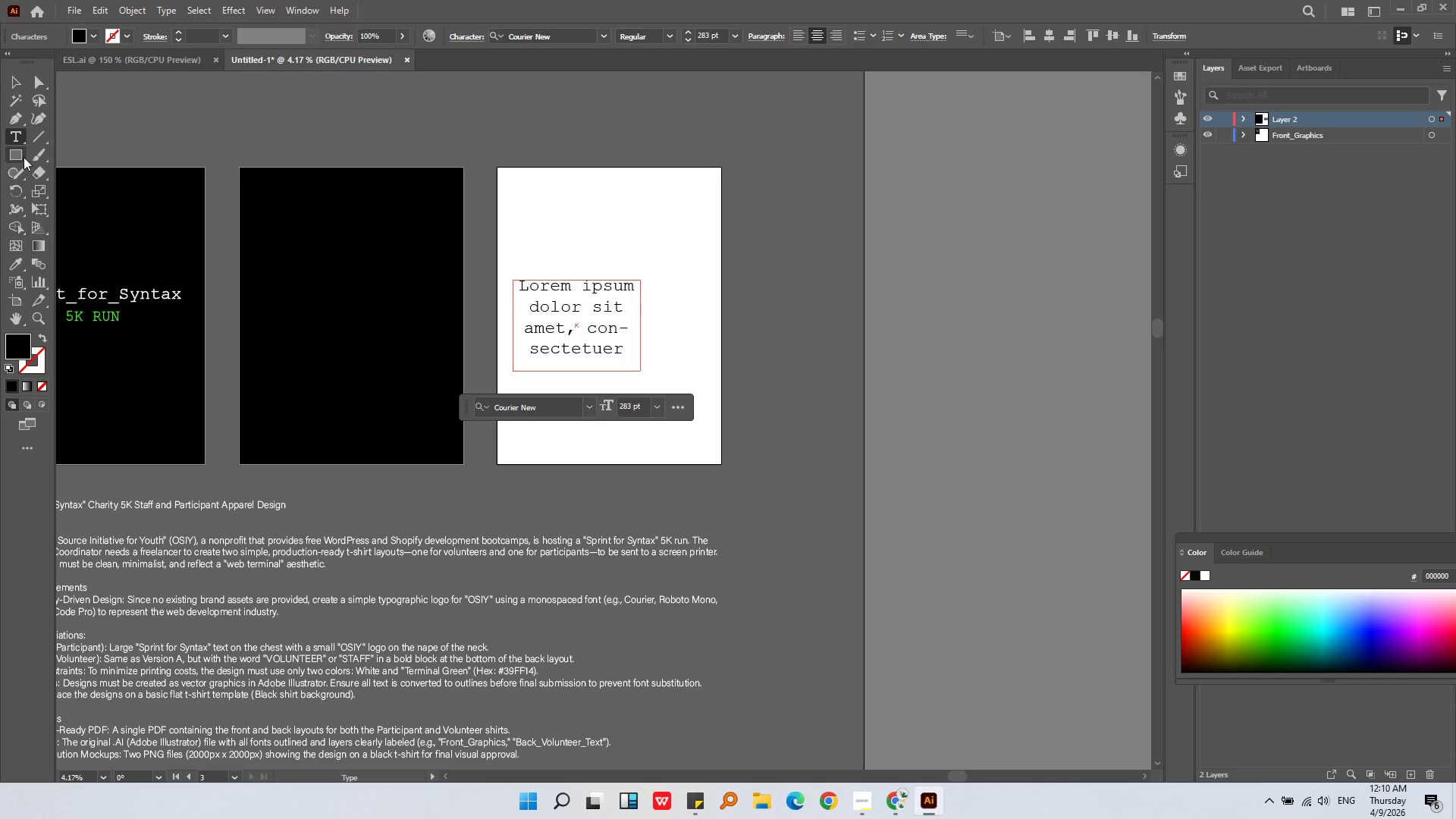 
left_click([11, 83])
 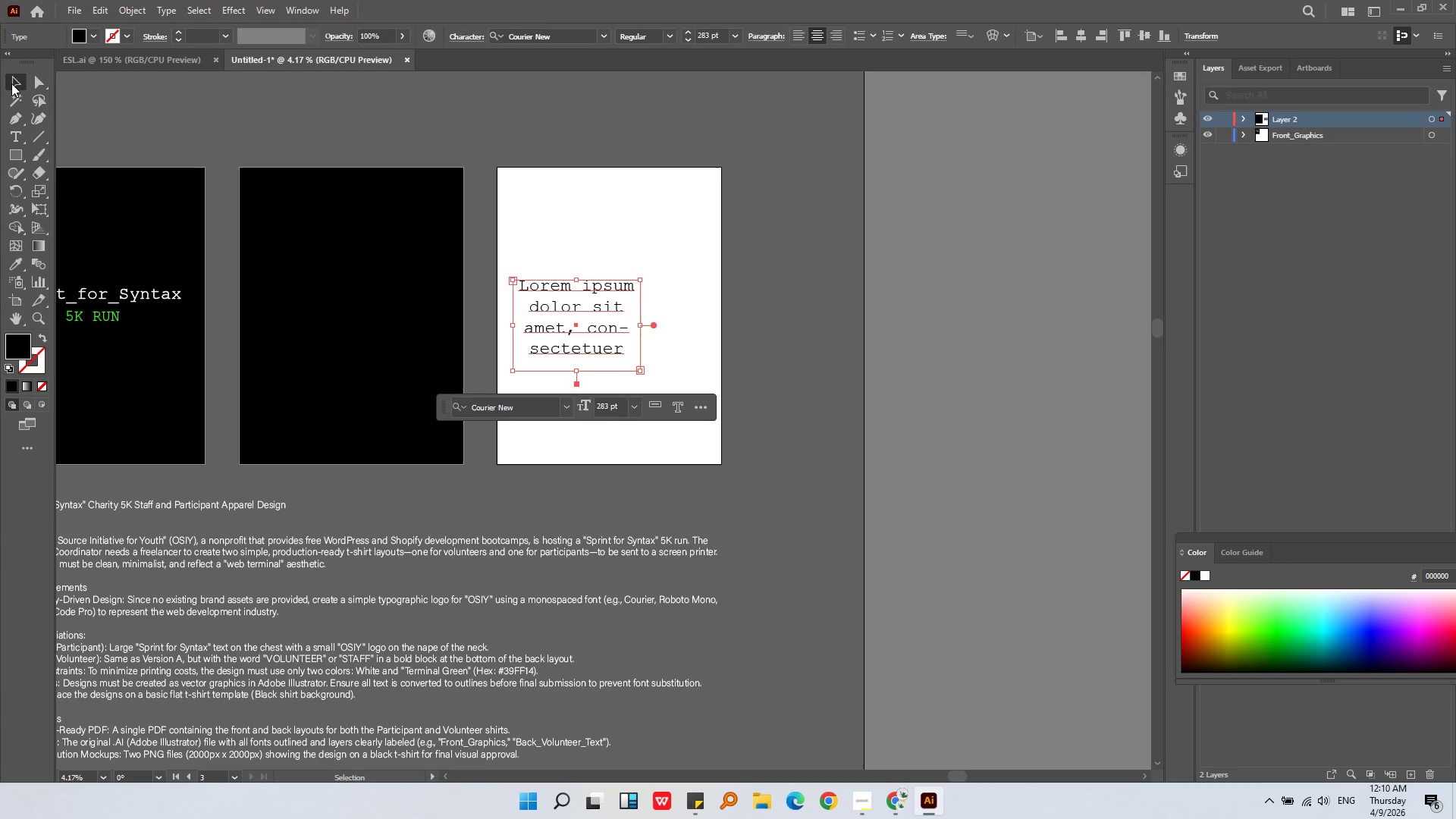 
key(Backspace)
 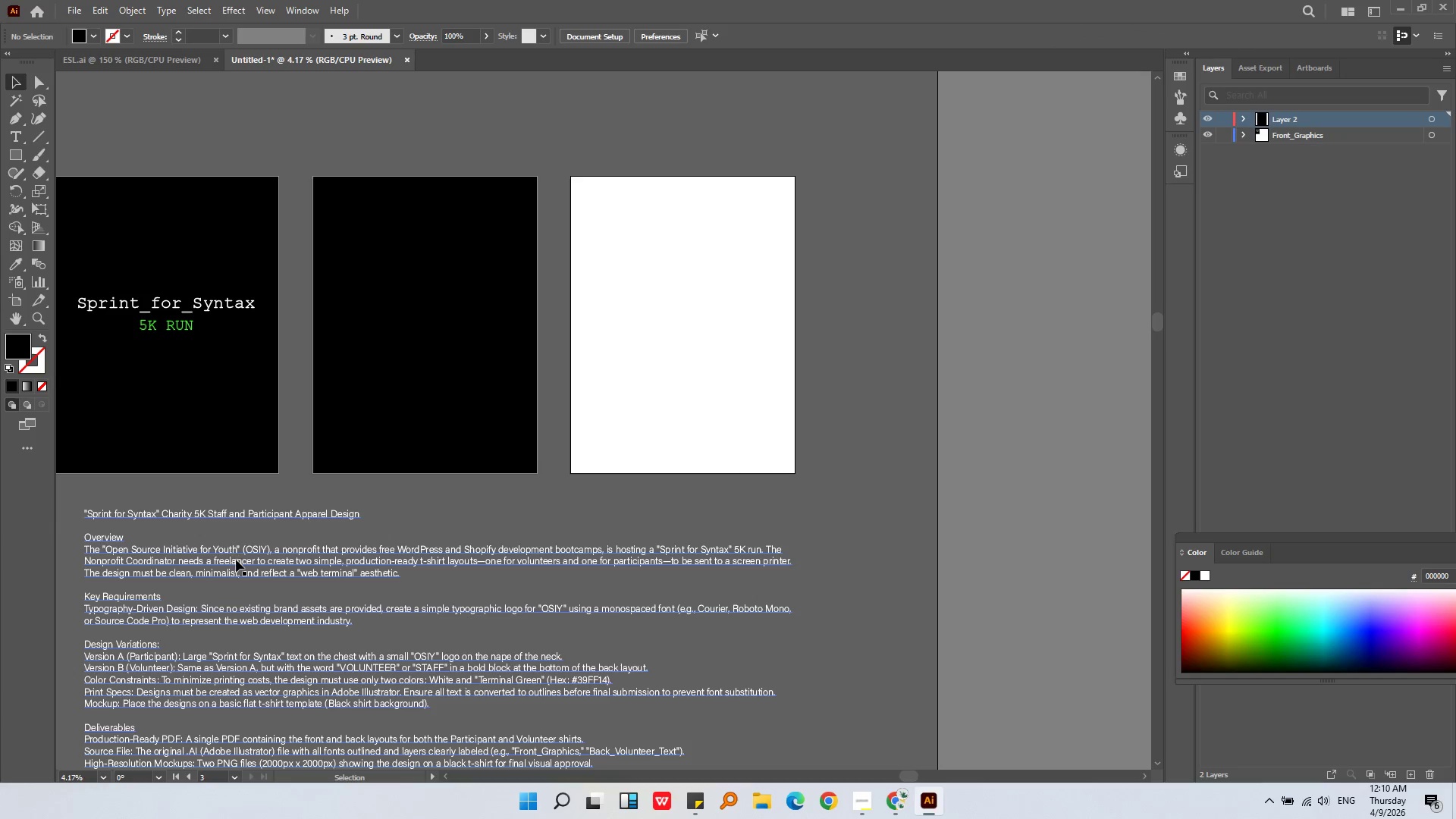 
key(Alt+AltLeft)
 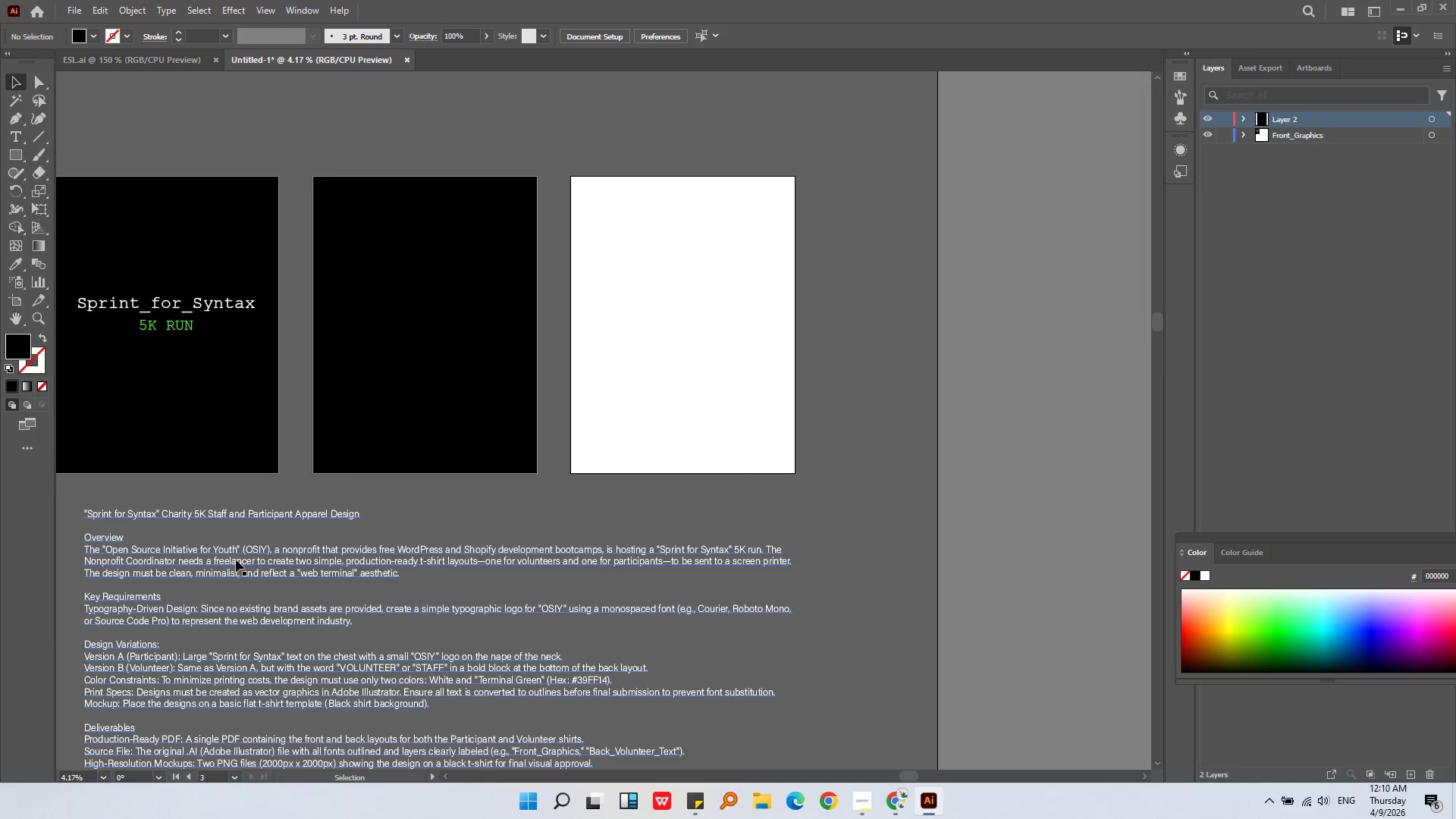 
key(Alt+AltLeft)
 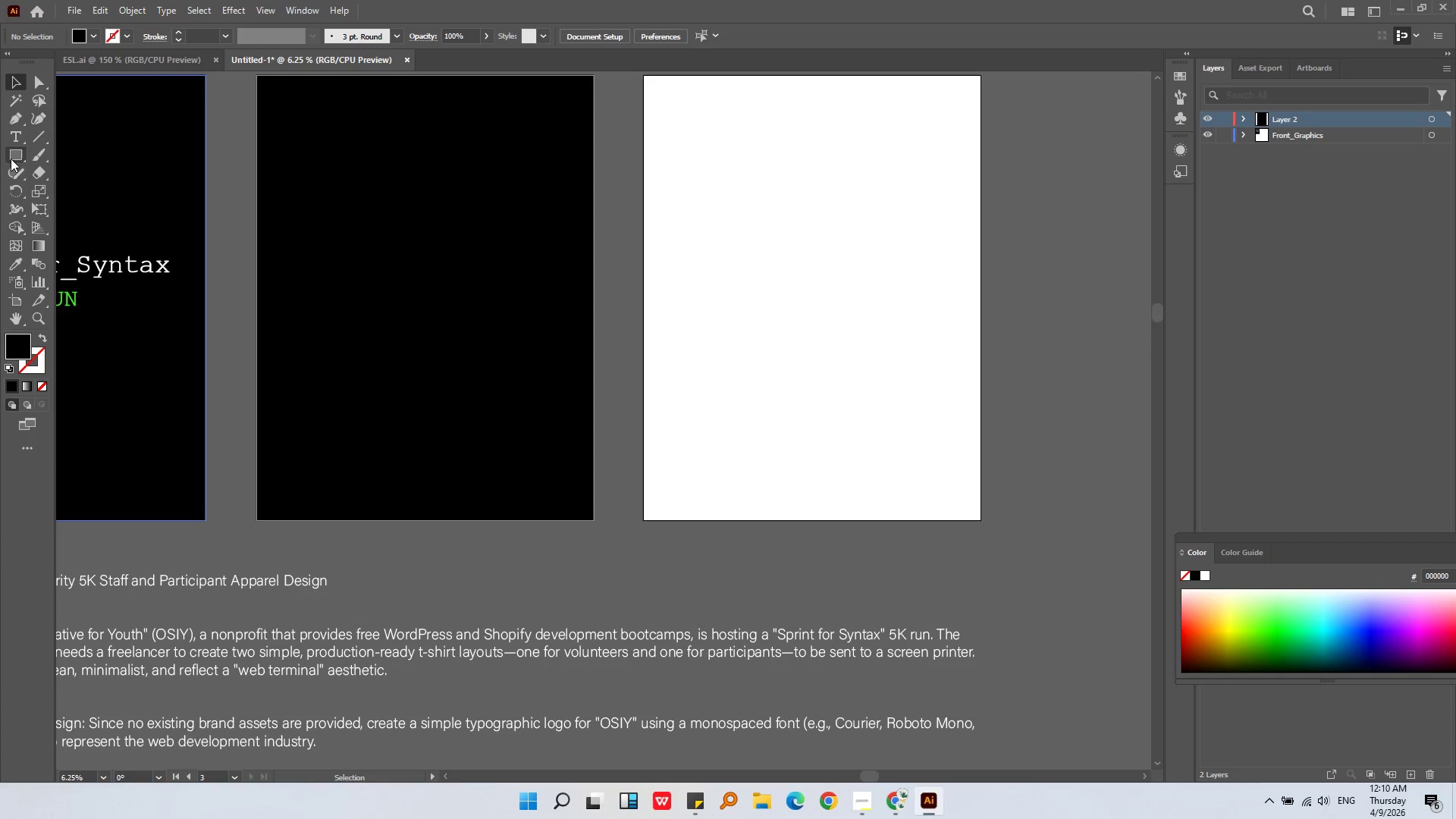 
scroll: coordinate [331, 529], scroll_direction: up, amount: 1.0
 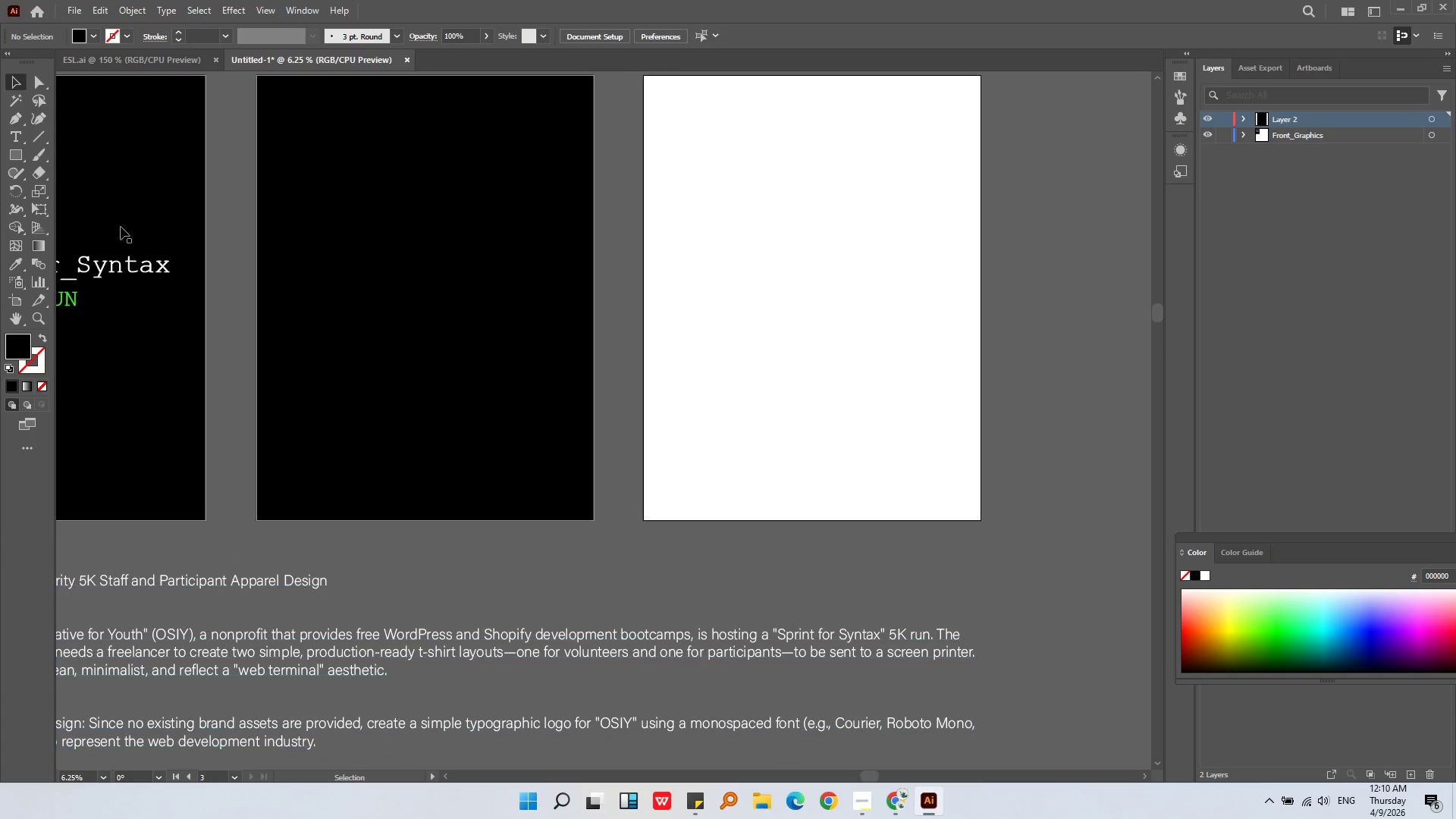 
left_click([14, 132])
 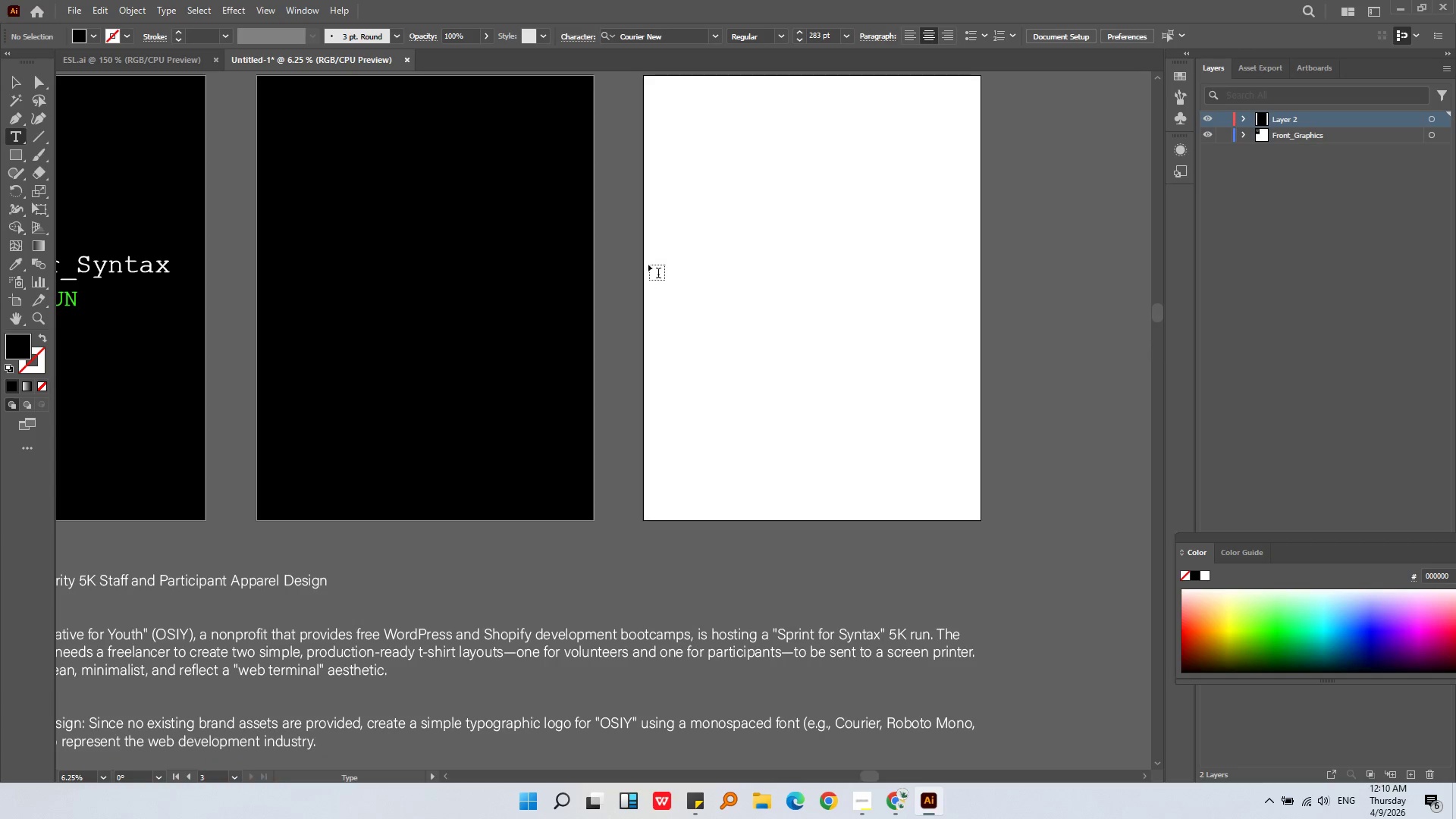 
left_click_drag(start_coordinate=[651, 259], to_coordinate=[839, 350])
 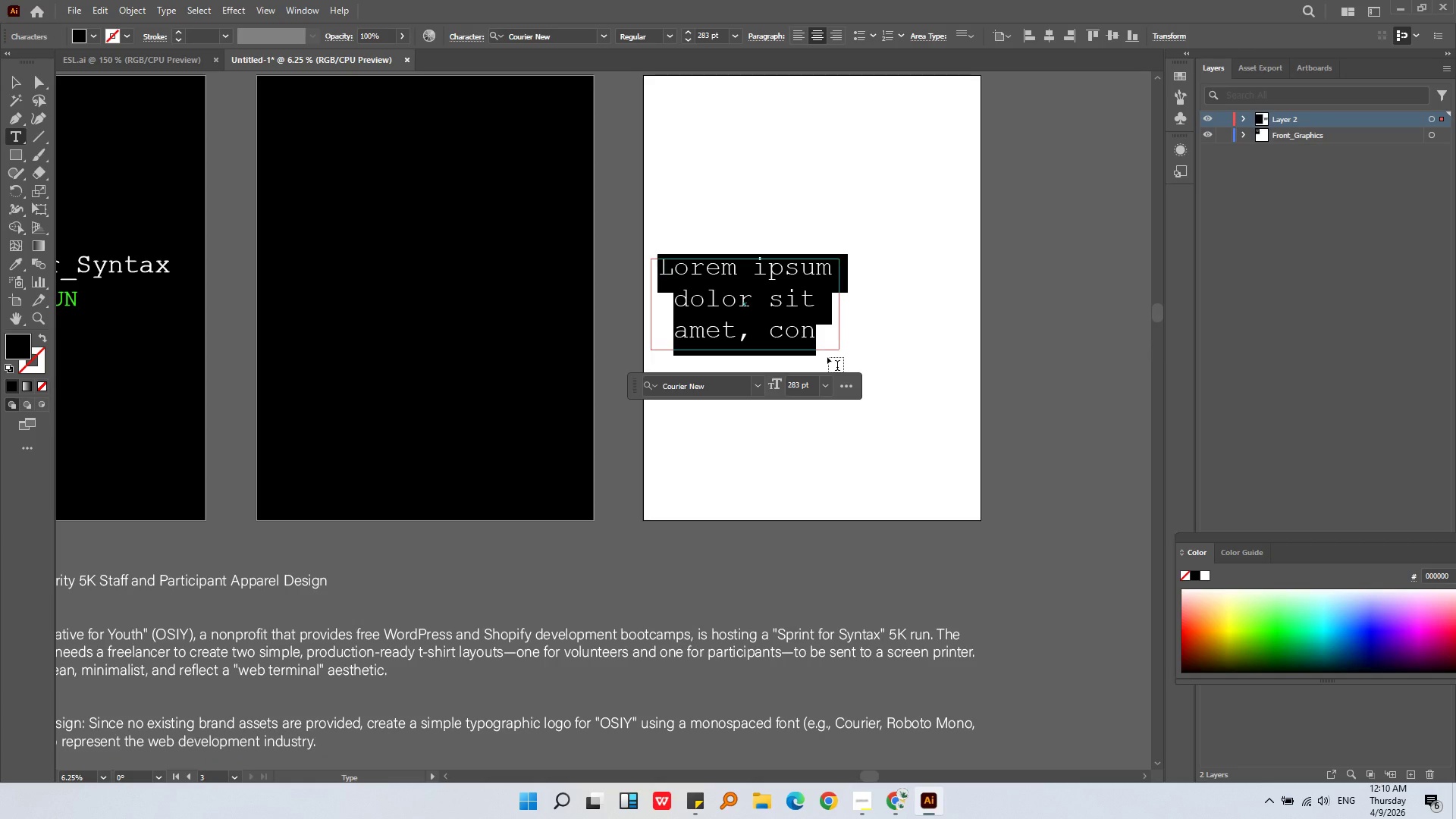 
type(OSIY)
 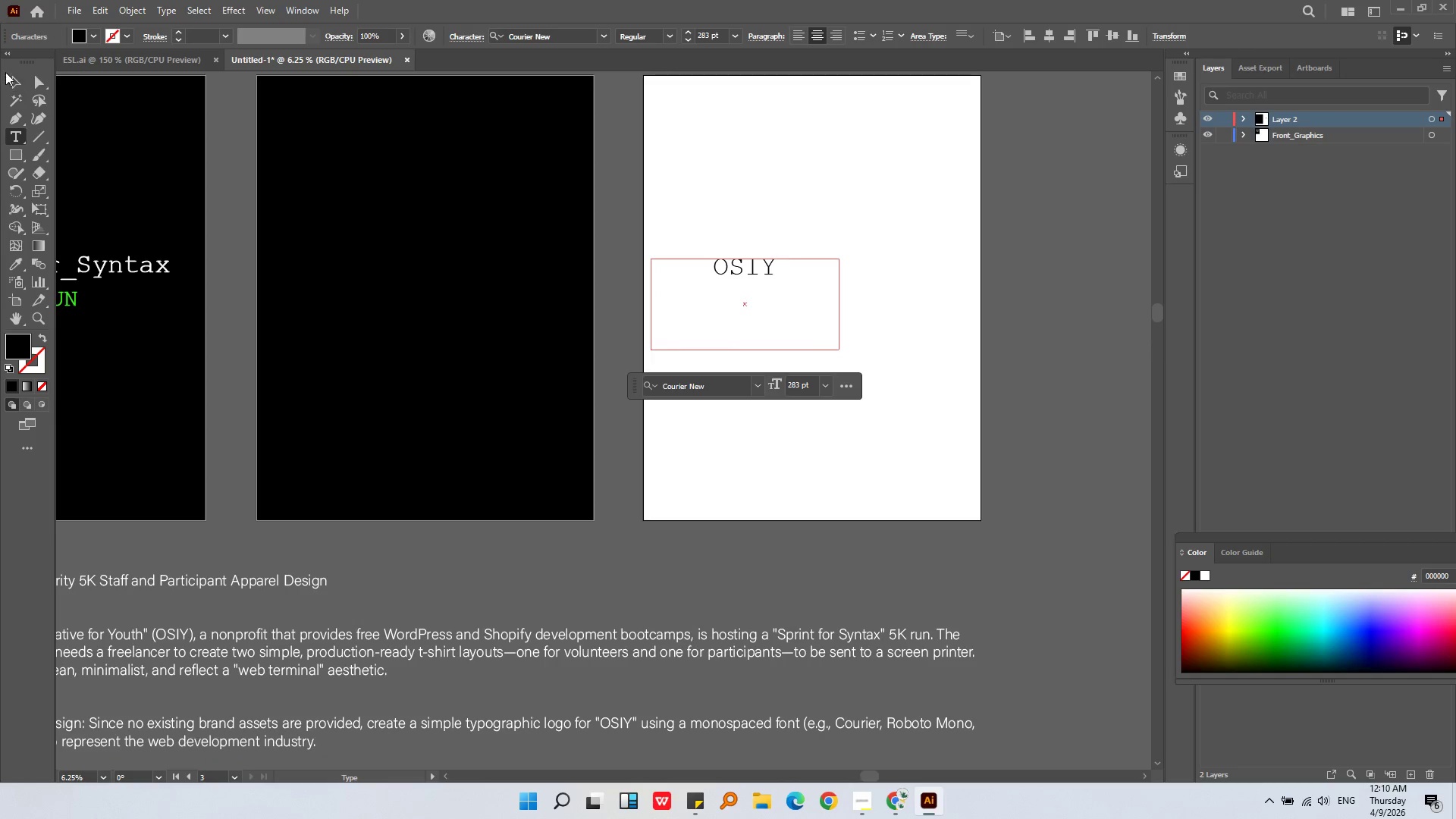 
left_click([12, 77])
 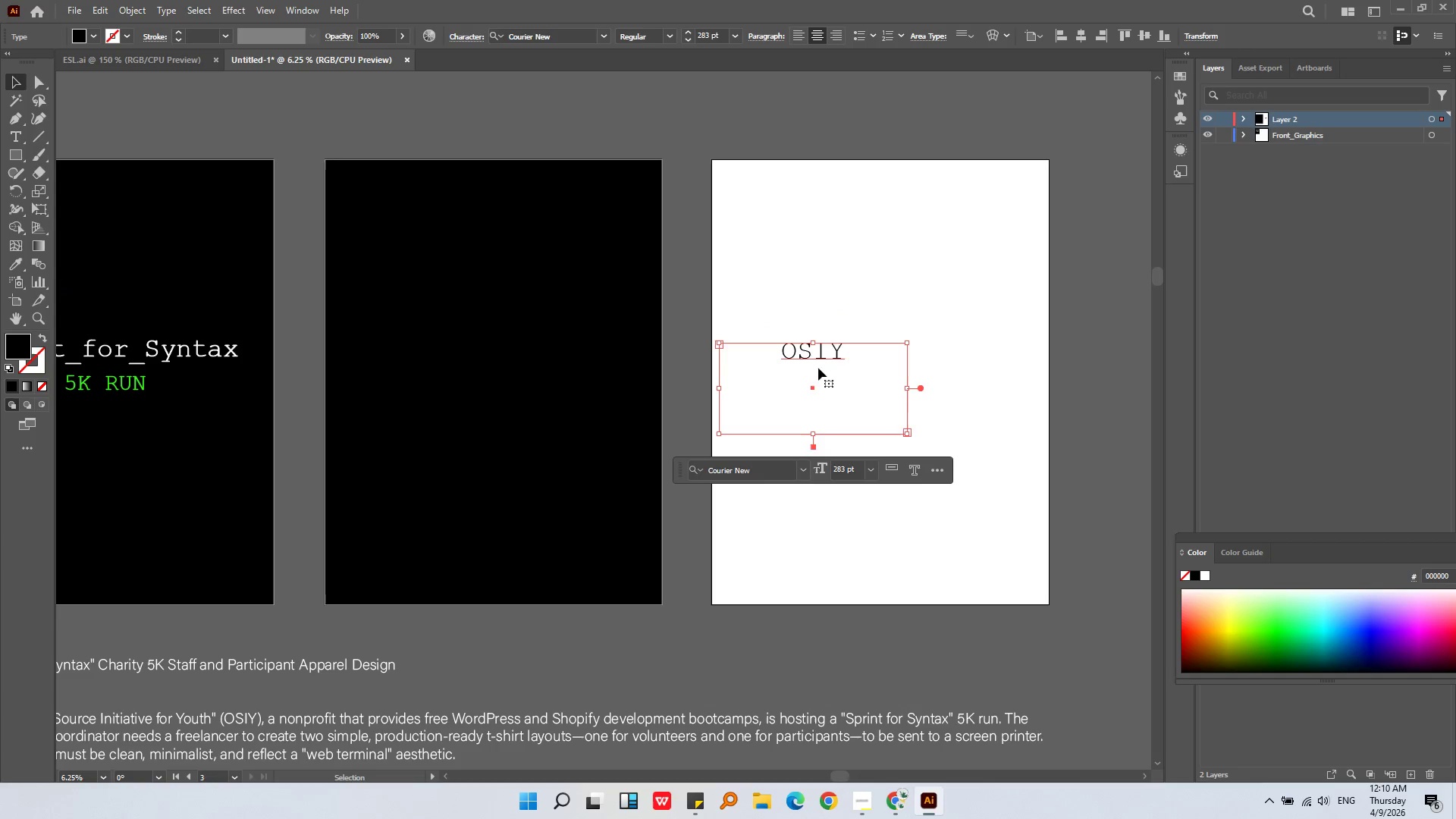 
left_click_drag(start_coordinate=[816, 353], to_coordinate=[498, 212])
 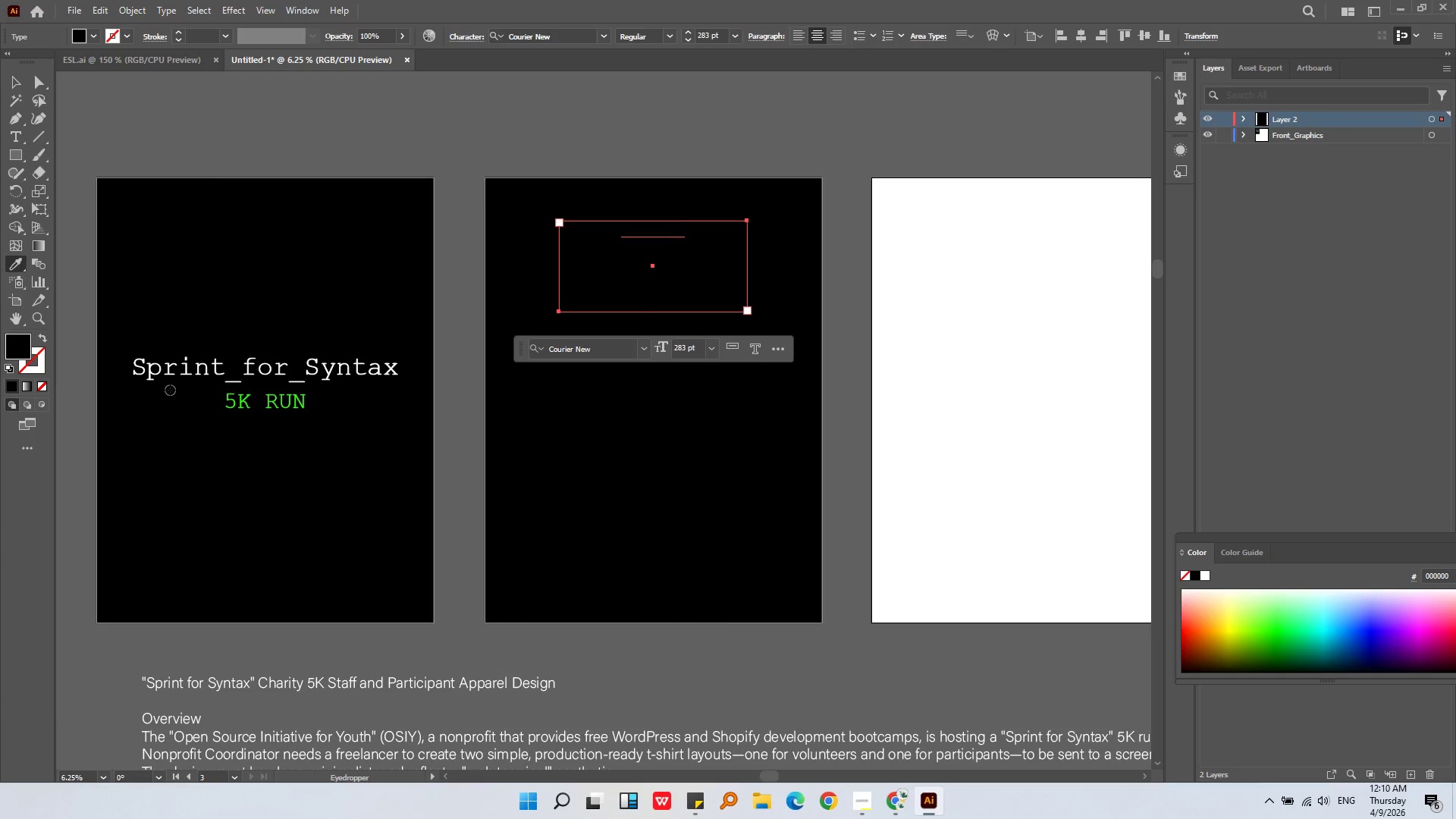 
left_click([296, 398])
 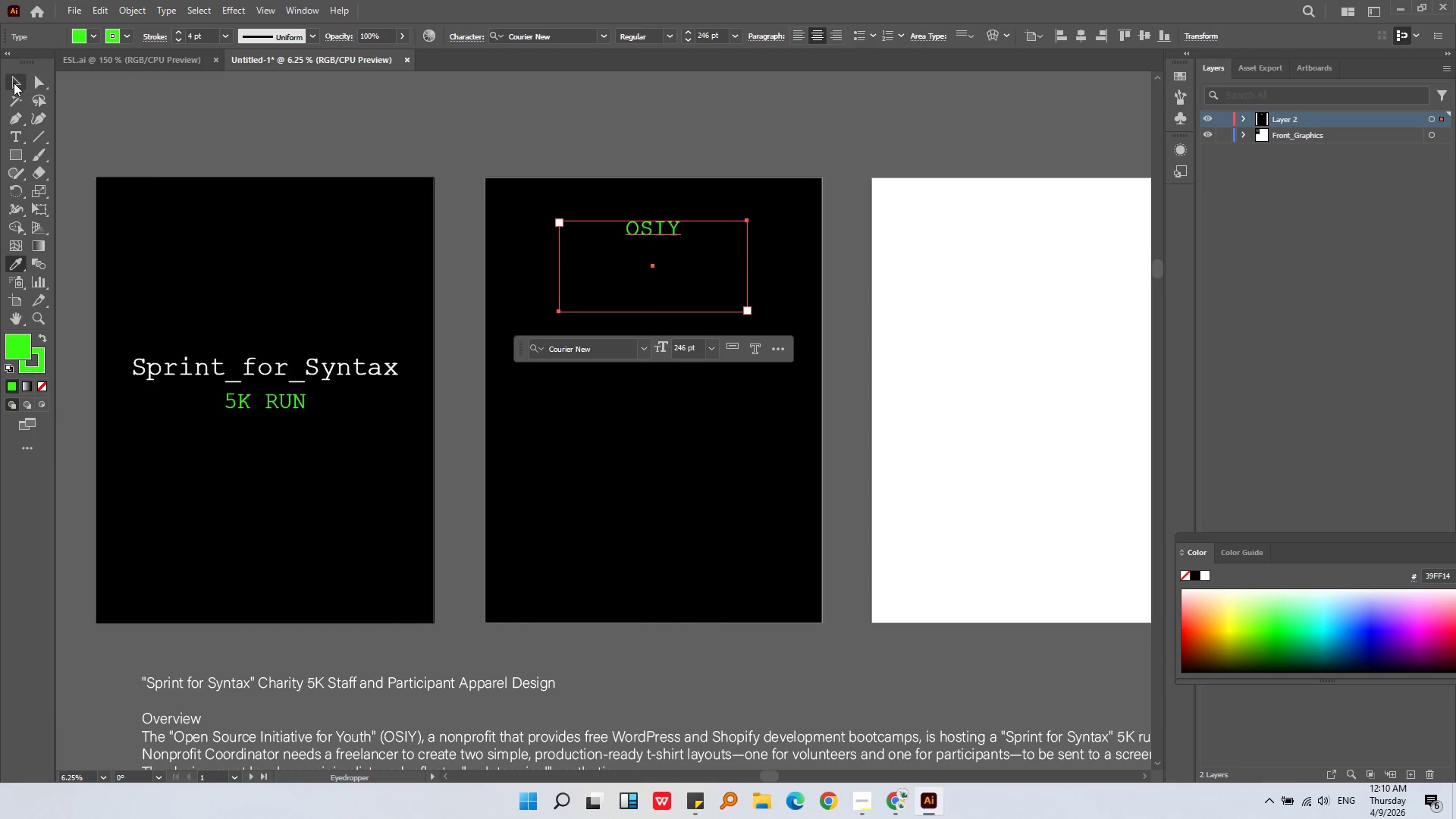 
key(Alt+AltLeft)
 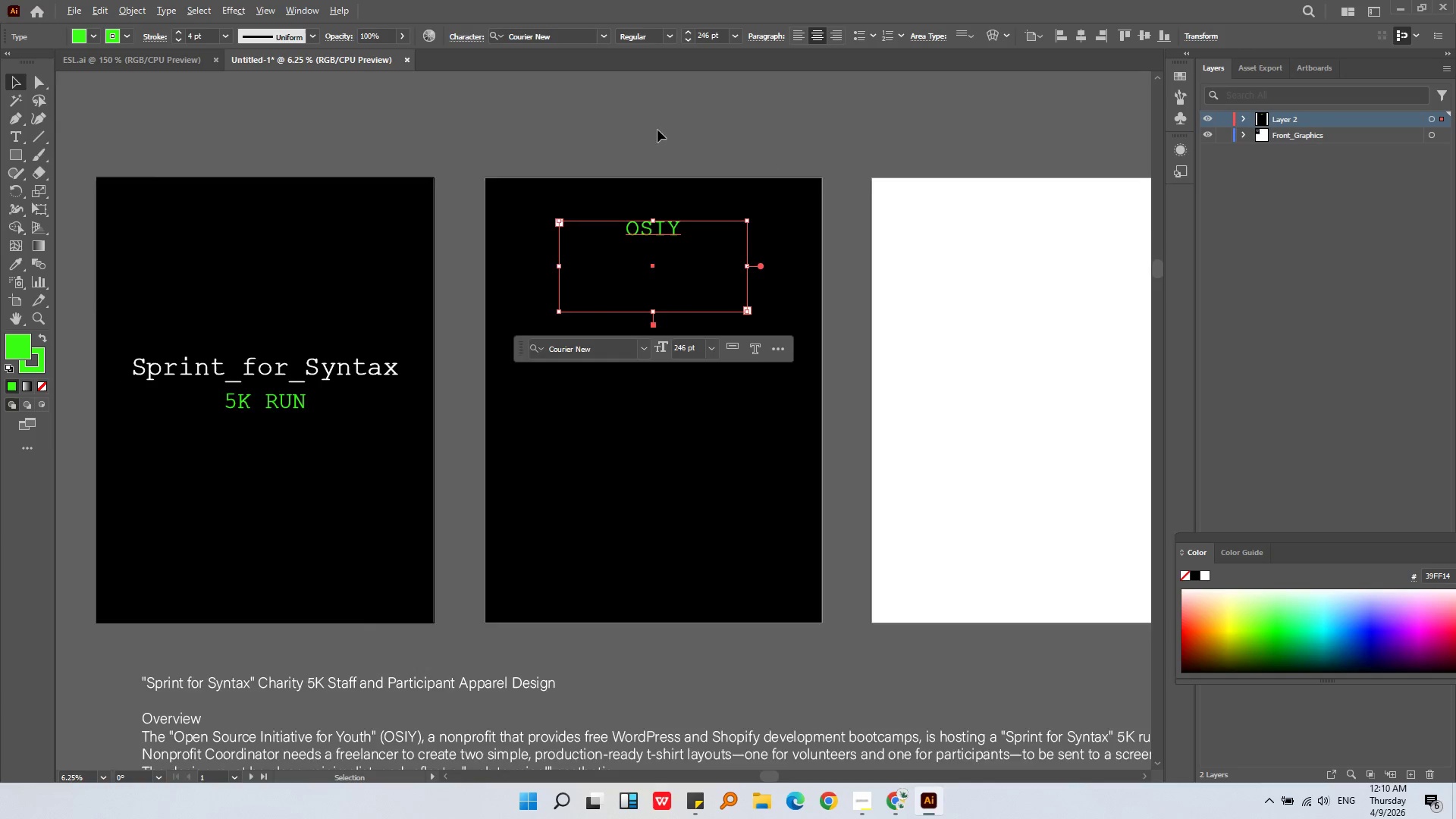 
middle_click([719, 171])